 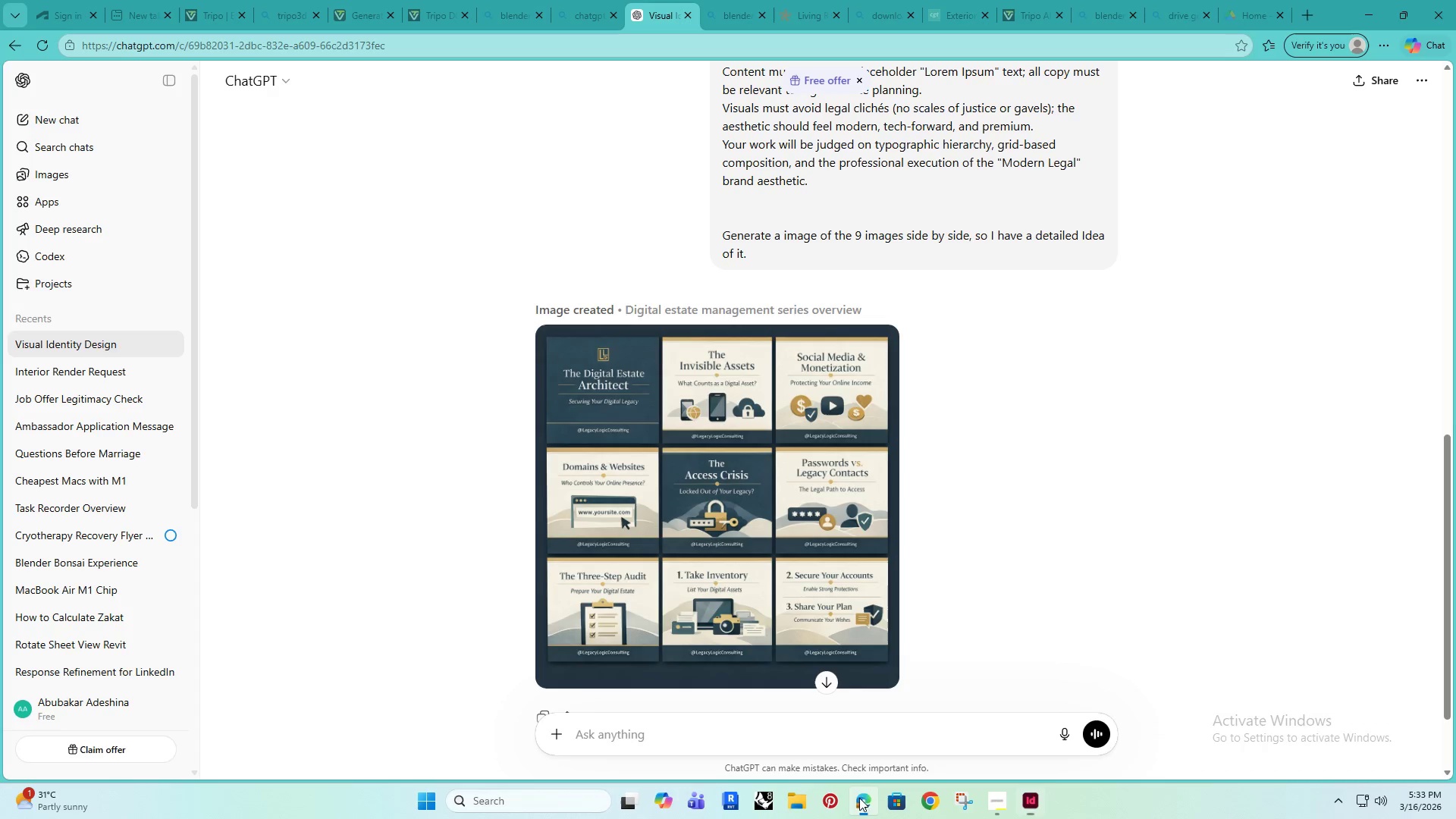 
left_click([609, 714])
 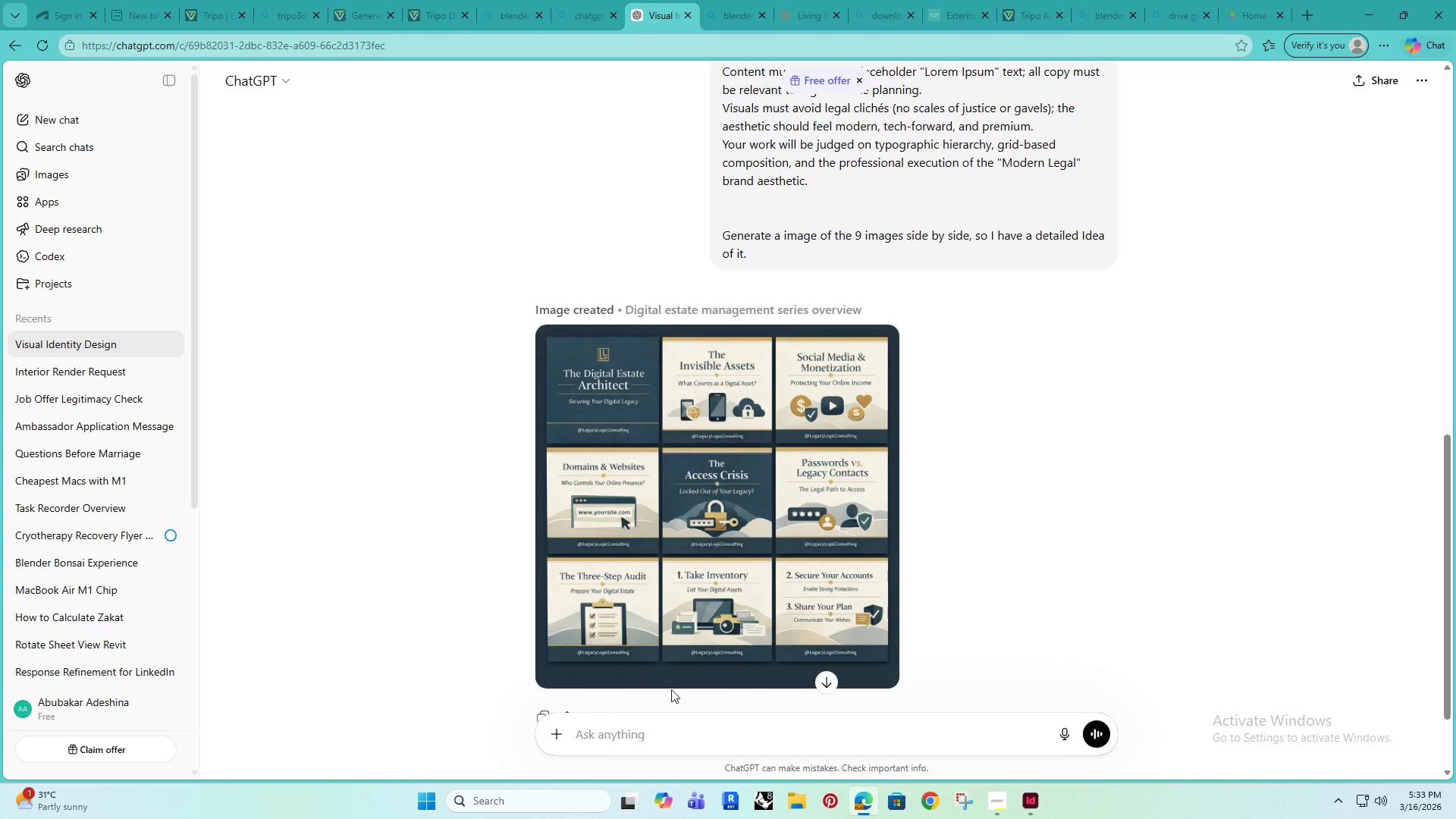 
type(how to do a 3x3 d)
key(Backspace)
type(grin )
key(Backspace)
key(Backspace)
type(d in indesign)
 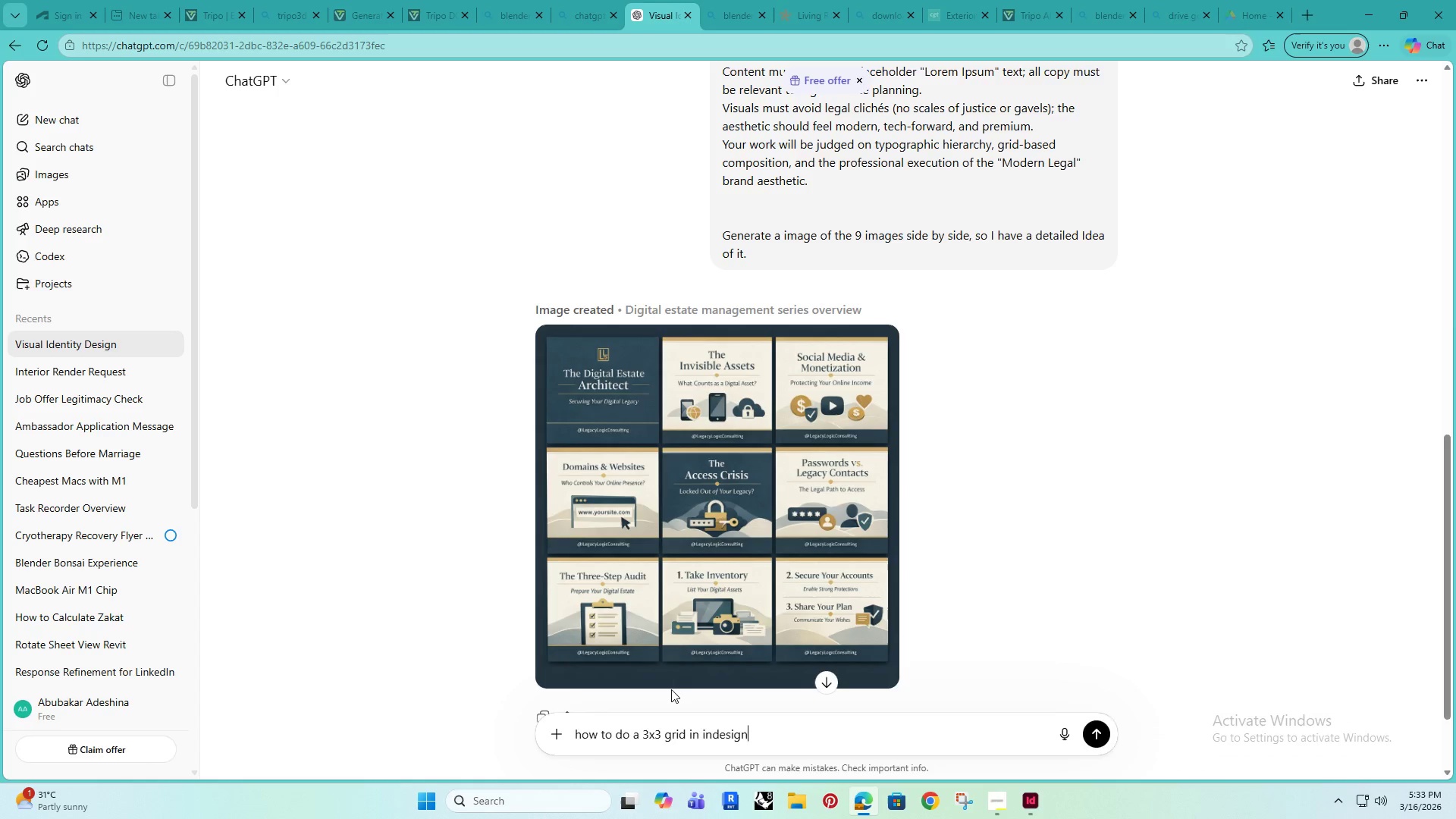 
key(Enter)
 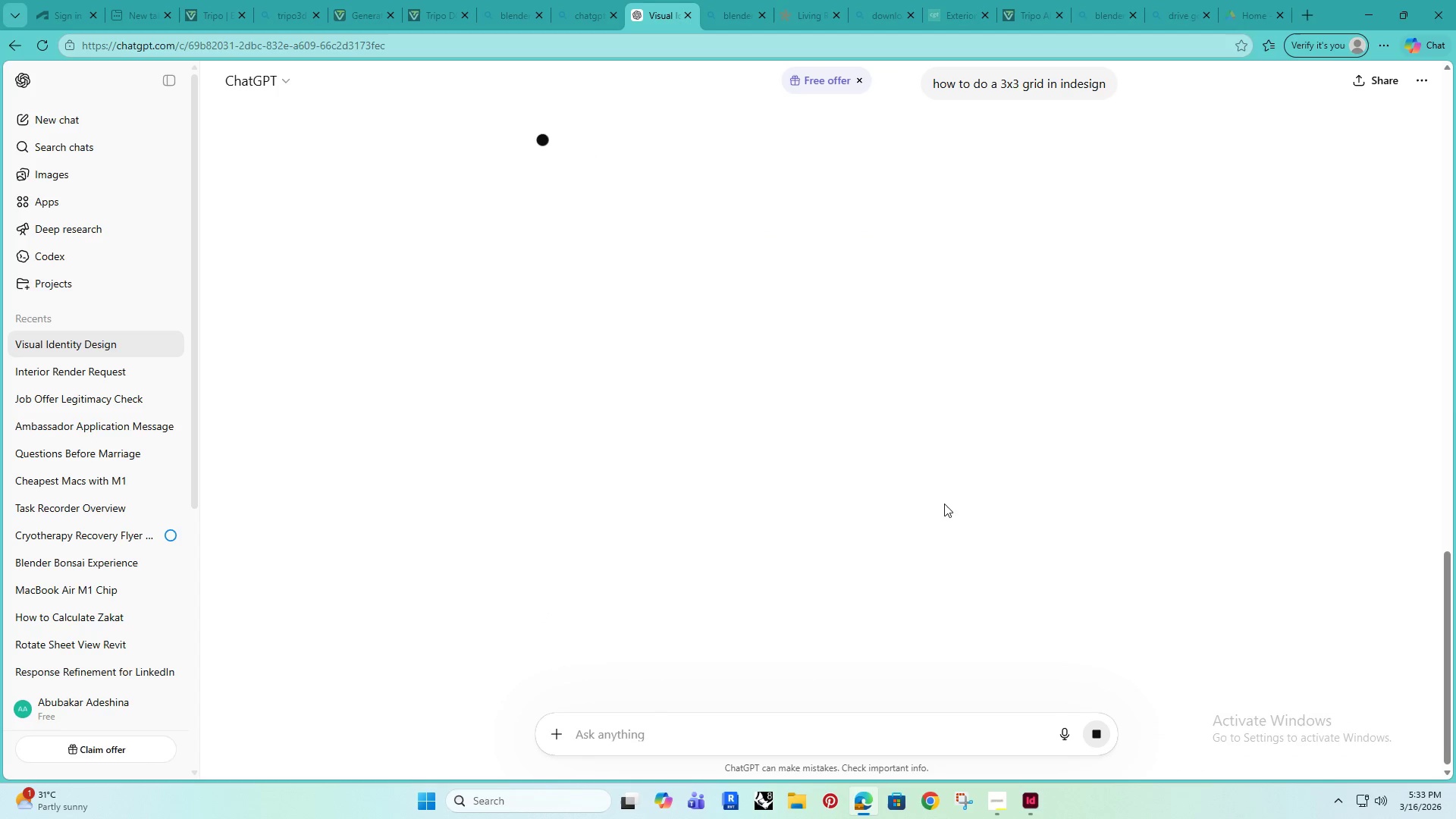 
left_click([1366, 14])
 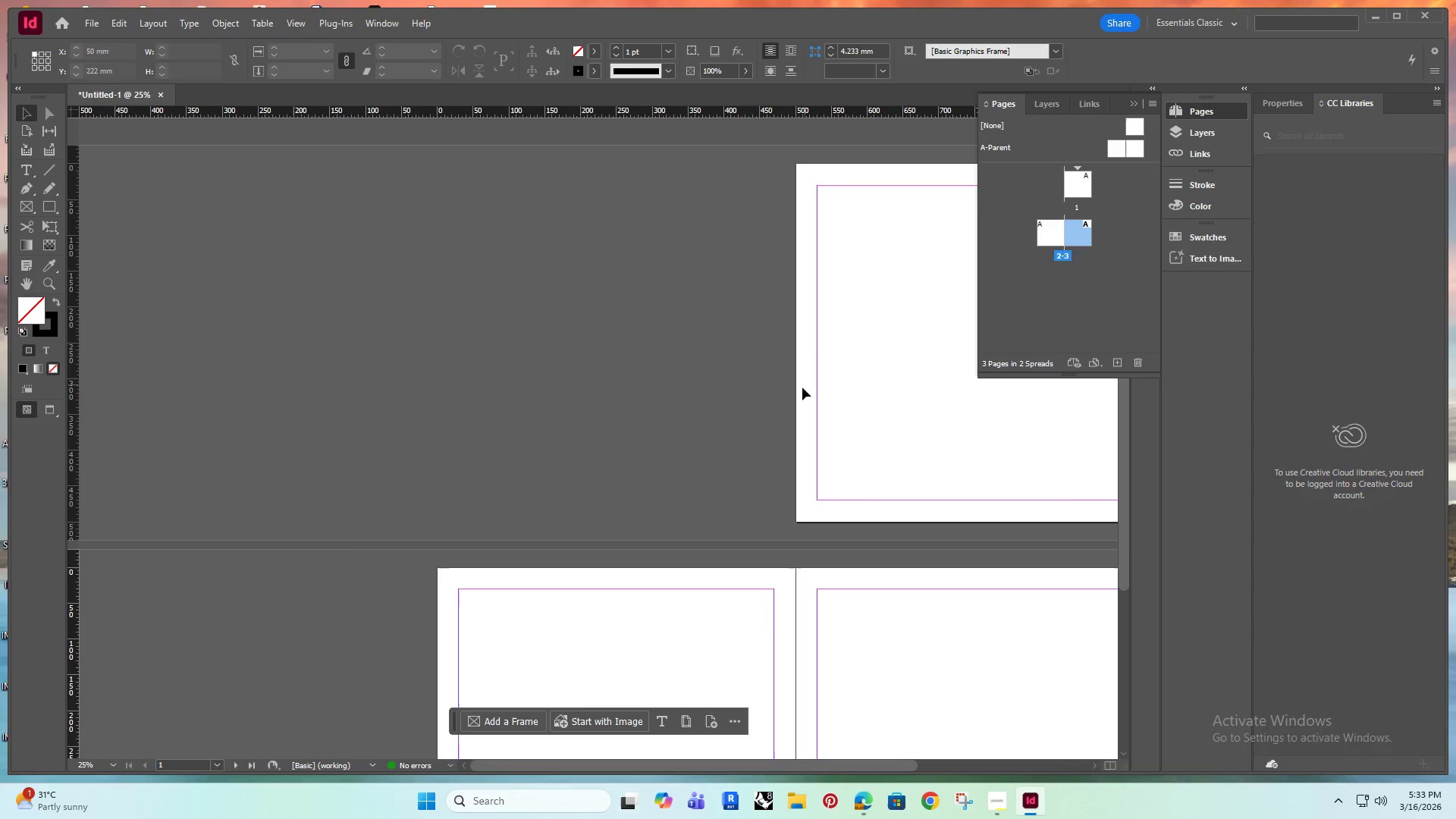 
left_click([424, 262])
 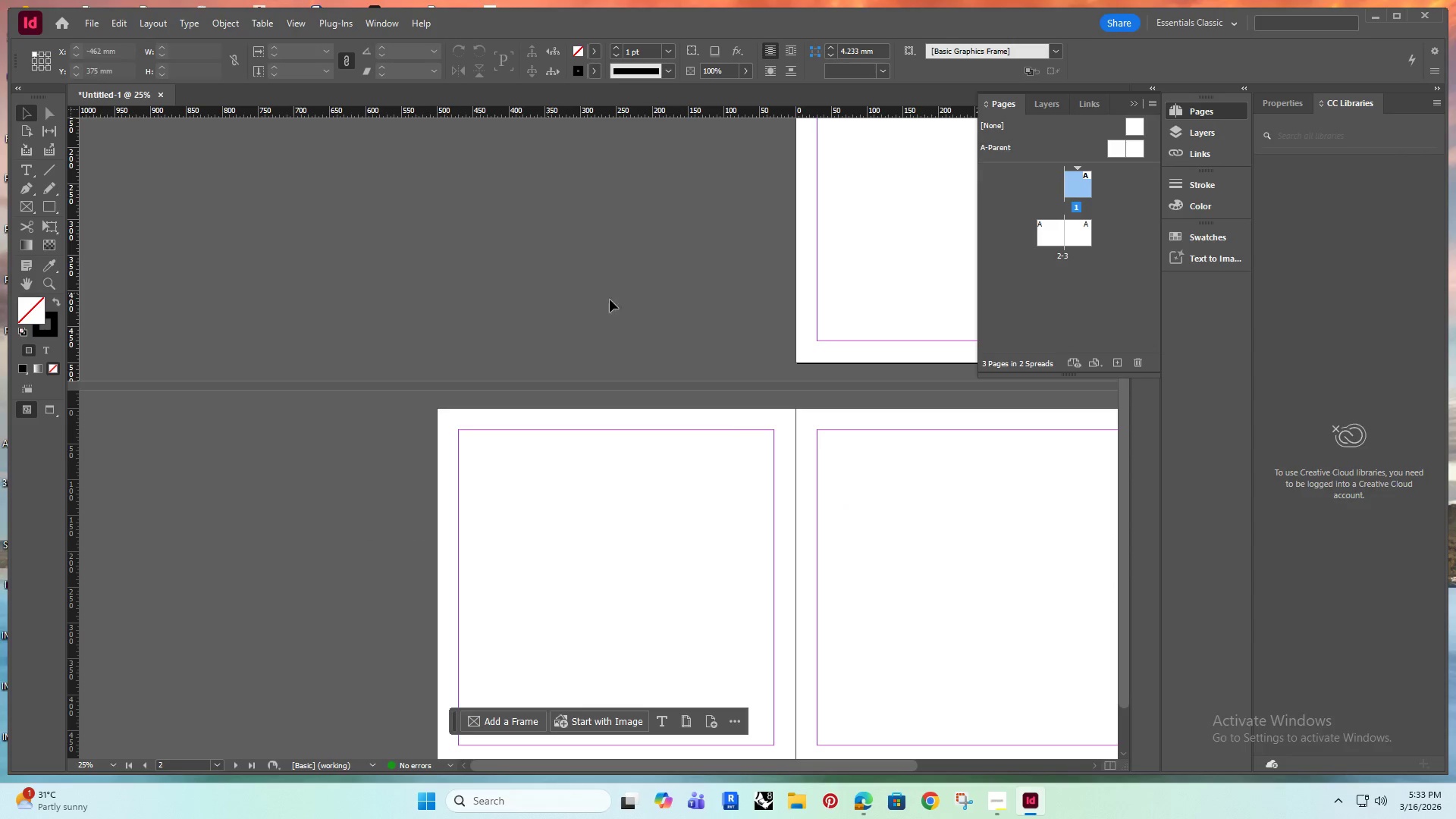 
scroll: coordinate [802, 388], scroll_direction: down, amount: 3.0
 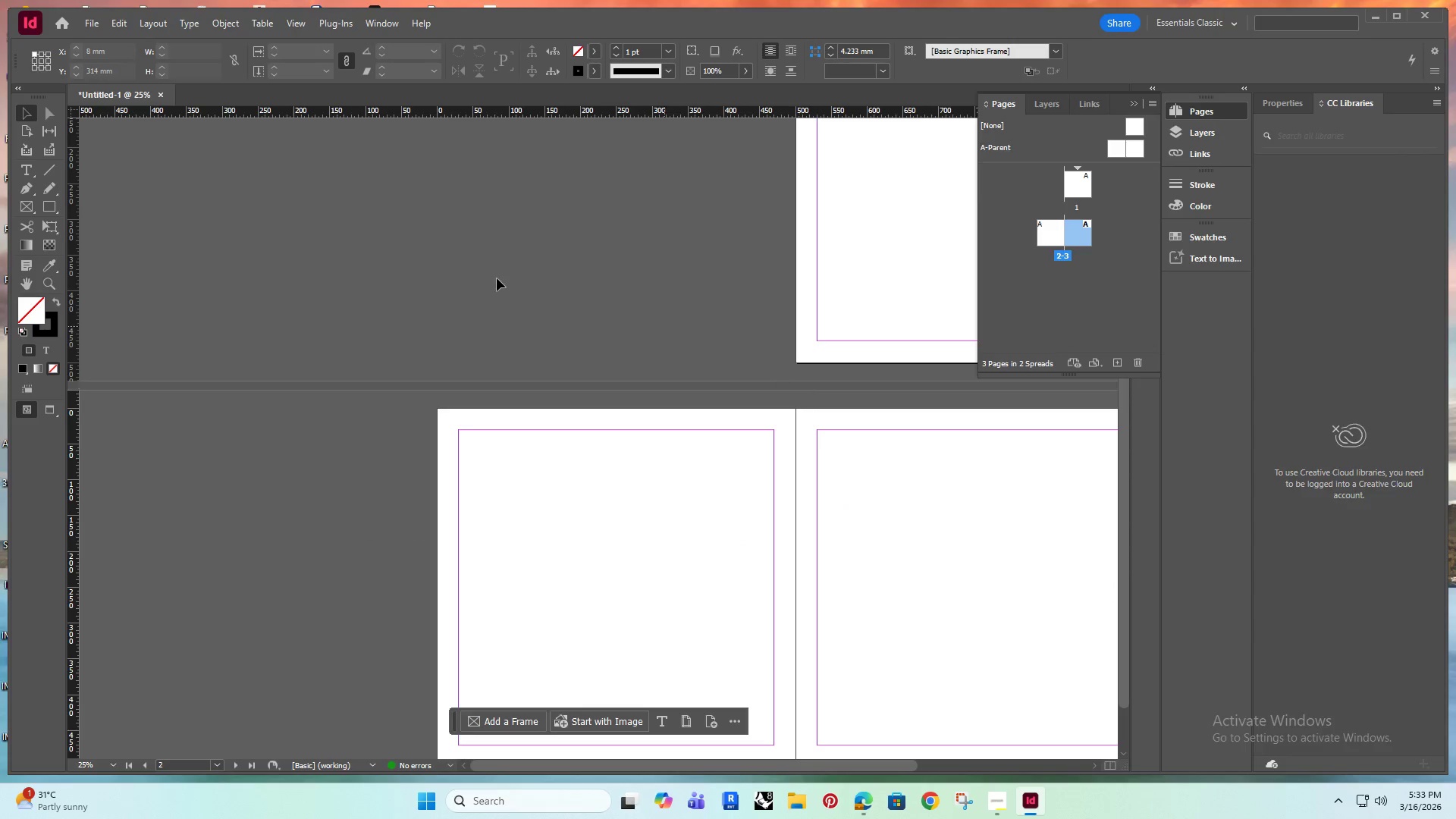 
hold_key(key=Space, duration=0.61)
 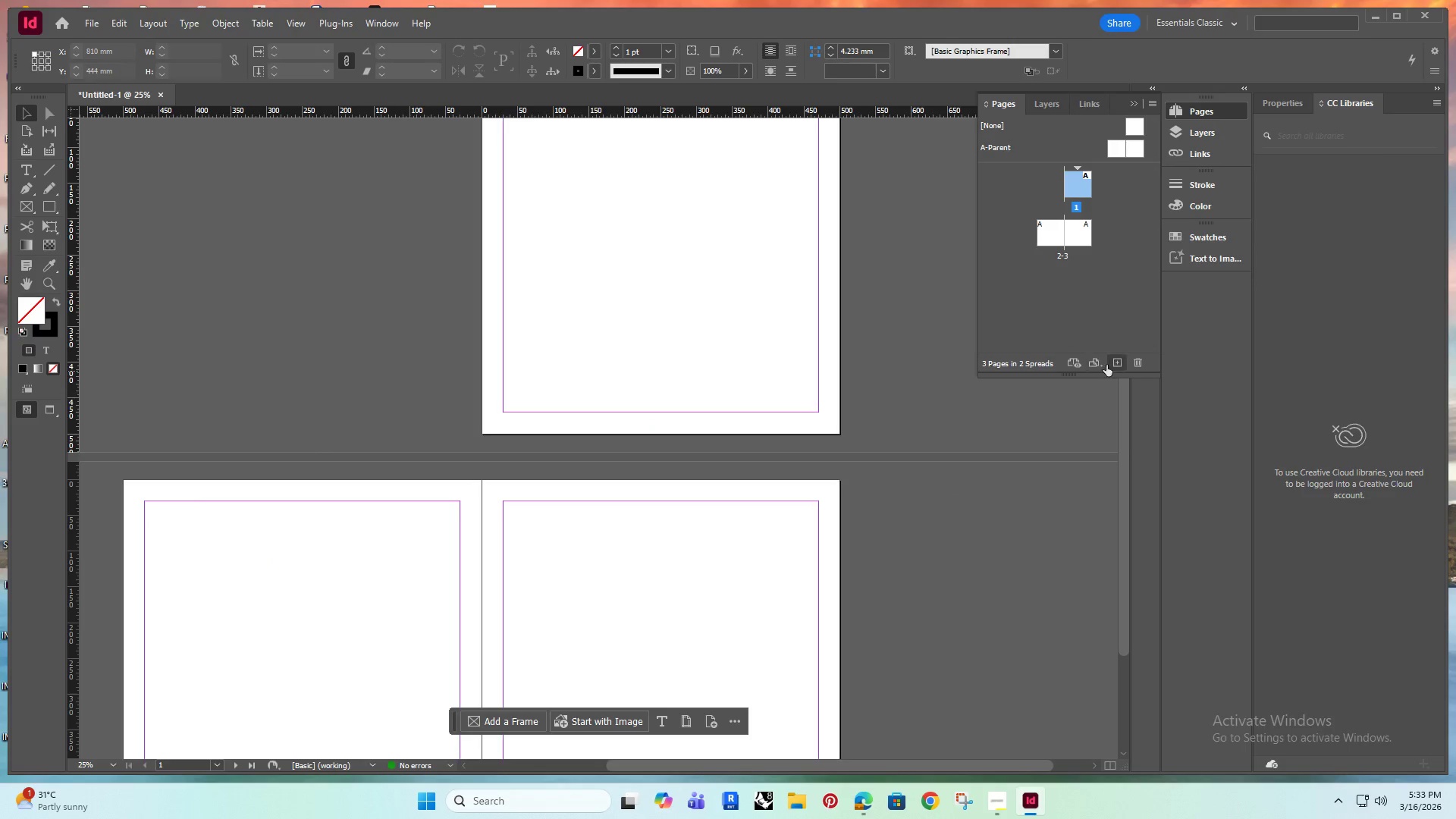 
left_click_drag(start_coordinate=[774, 268], to_coordinate=[460, 340])
 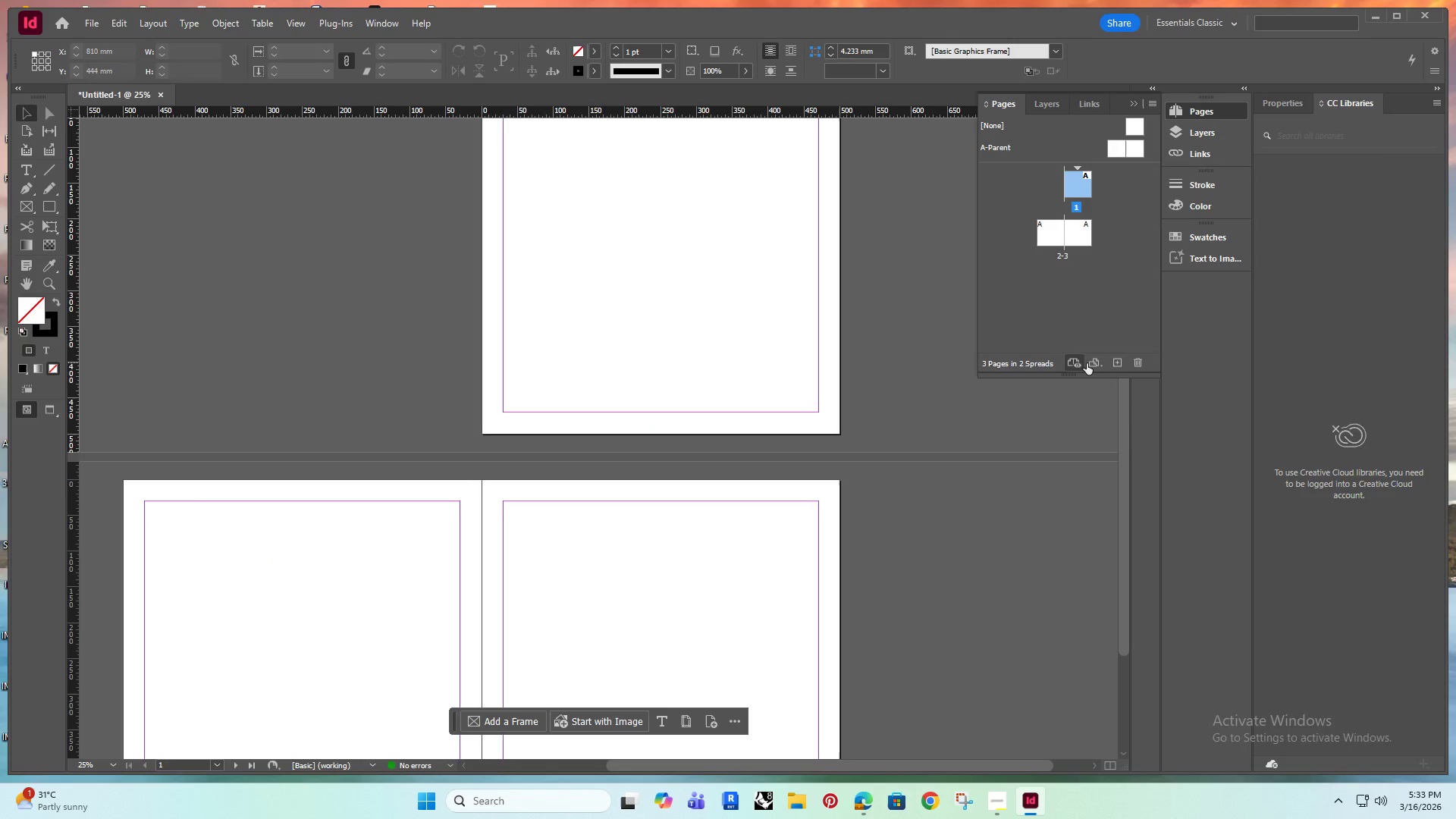 
double_click([1117, 362])
 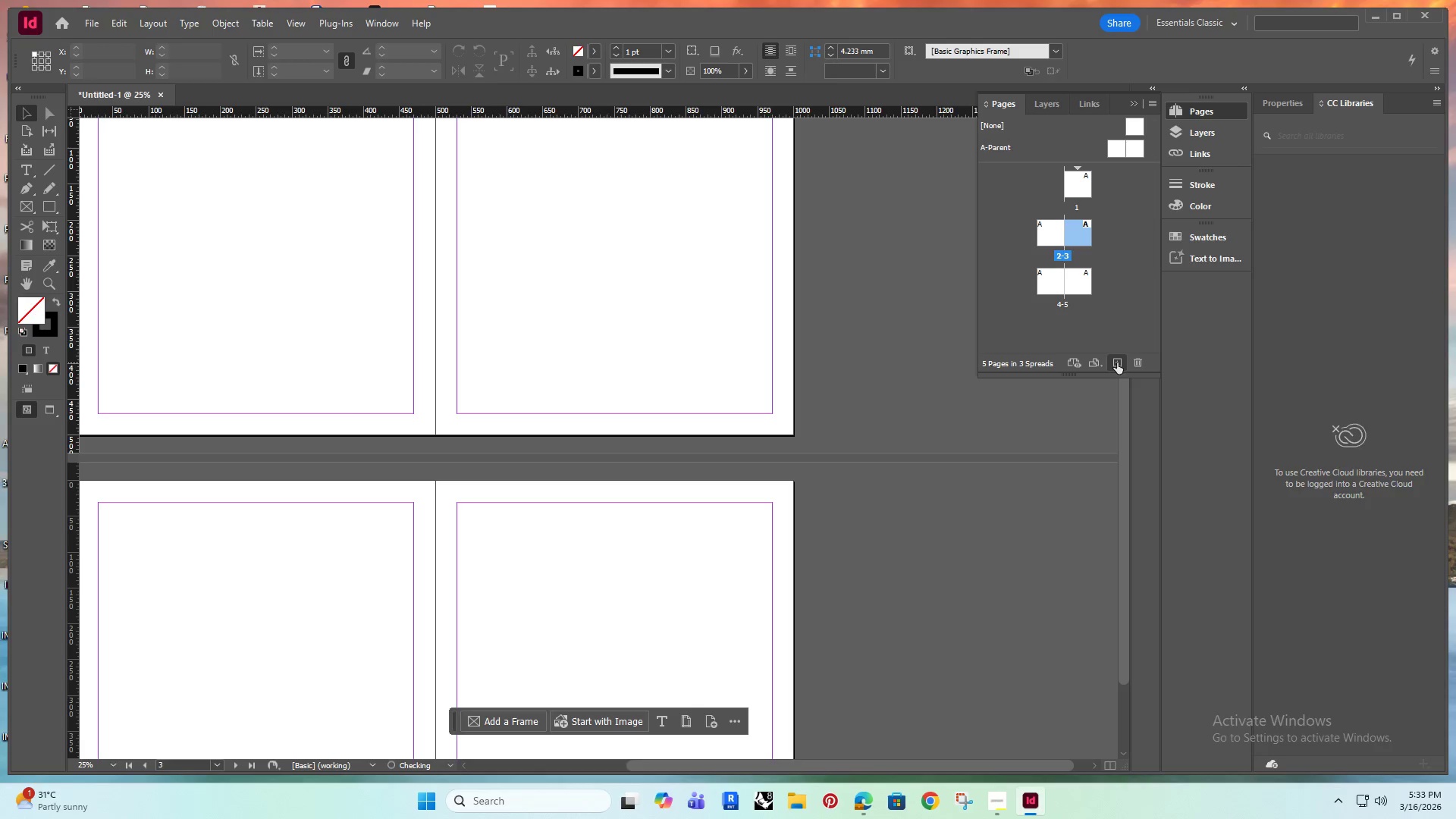 
triple_click([1117, 362])
 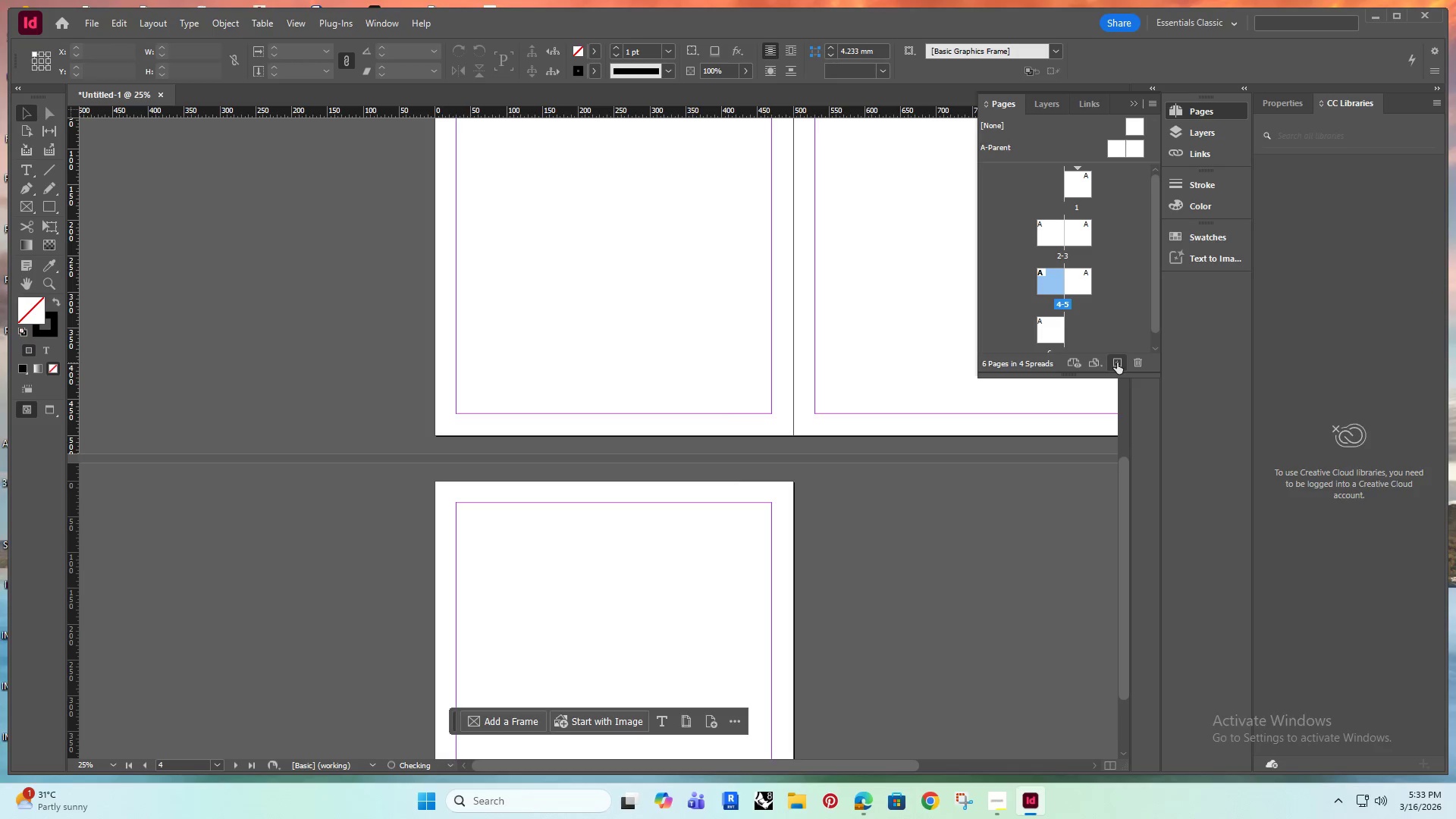 
triple_click([1117, 362])
 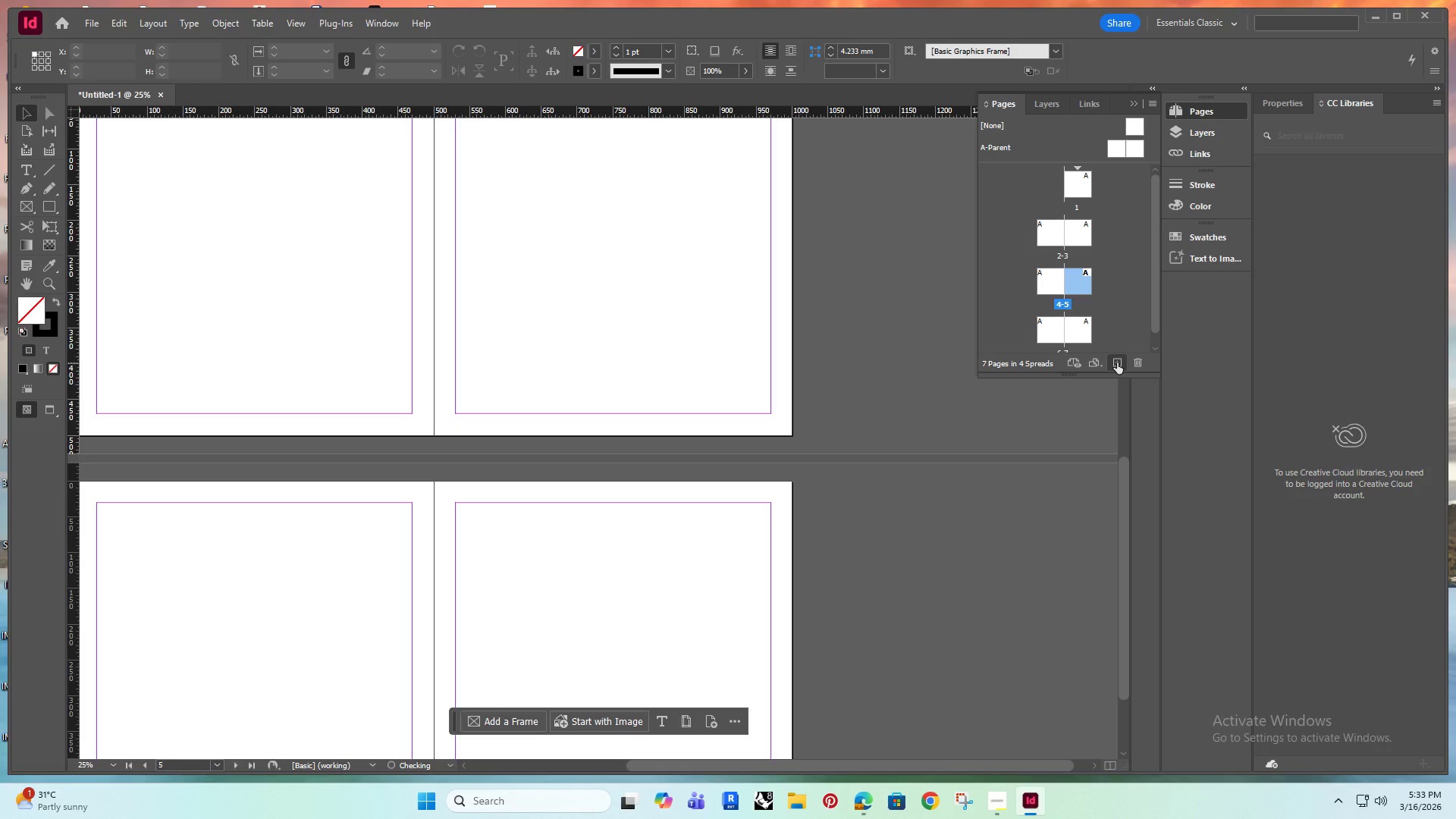 
triple_click([1117, 362])
 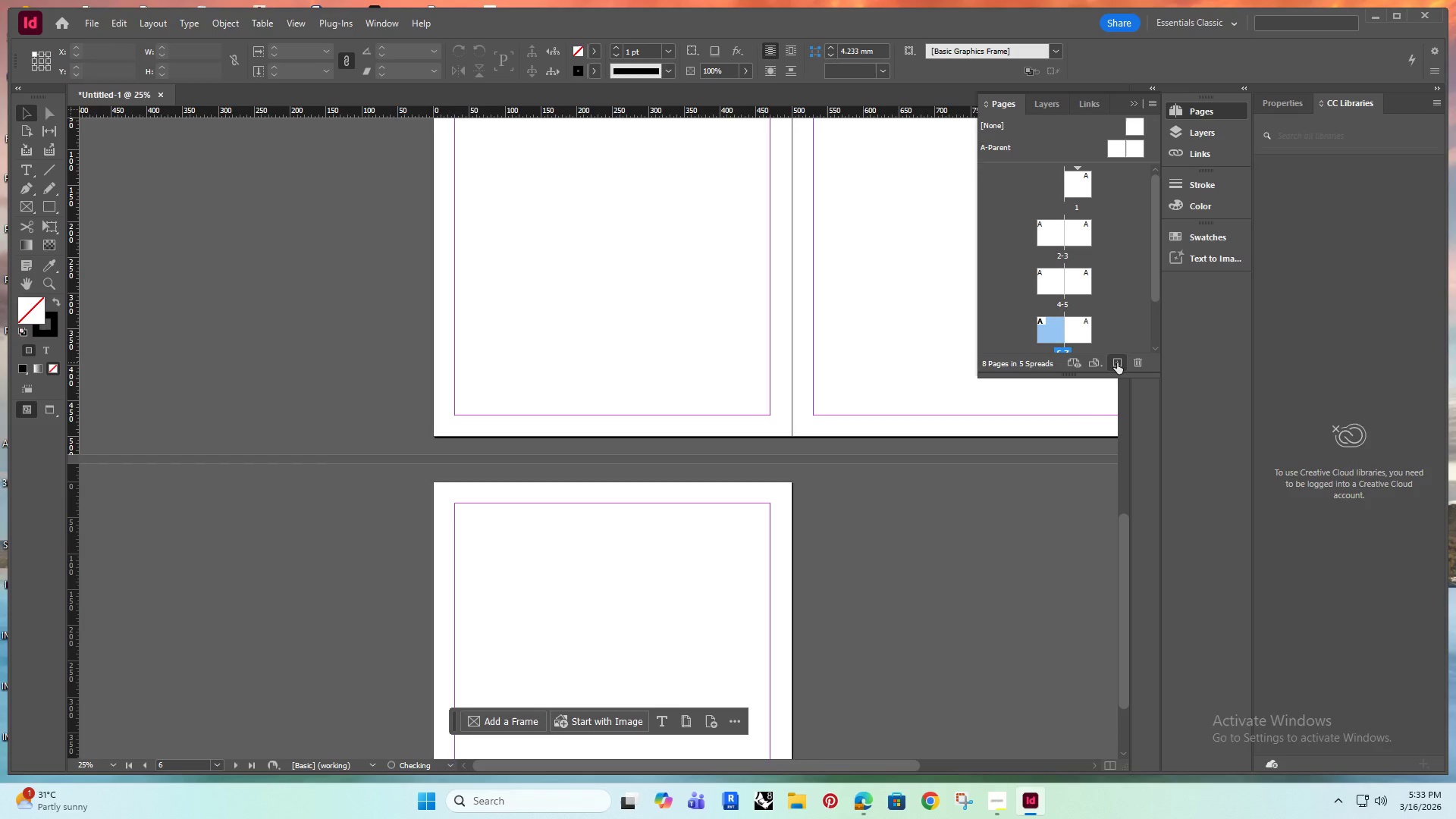 
triple_click([1117, 362])
 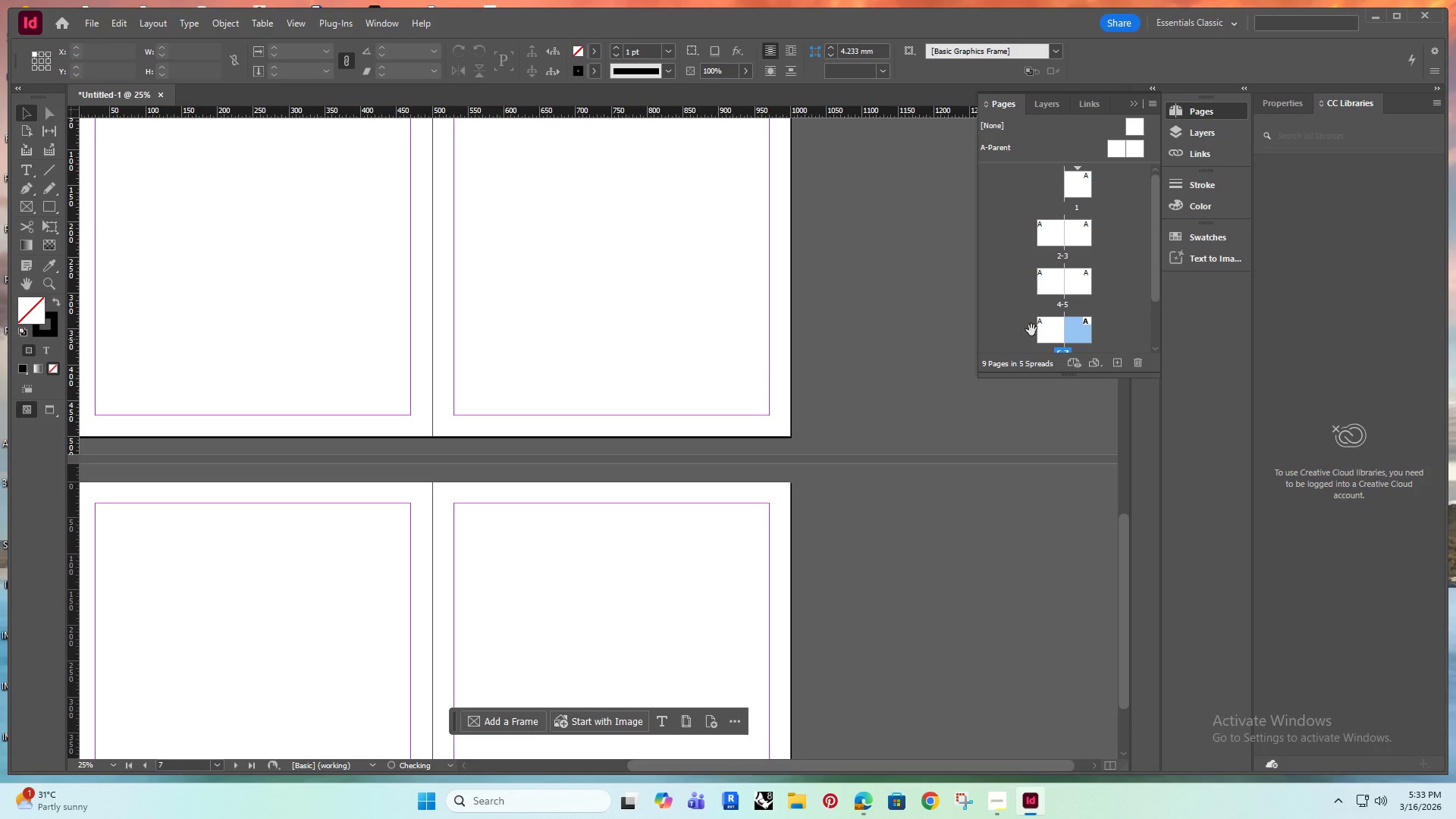 
hold_key(key=AltRight, duration=0.5)
 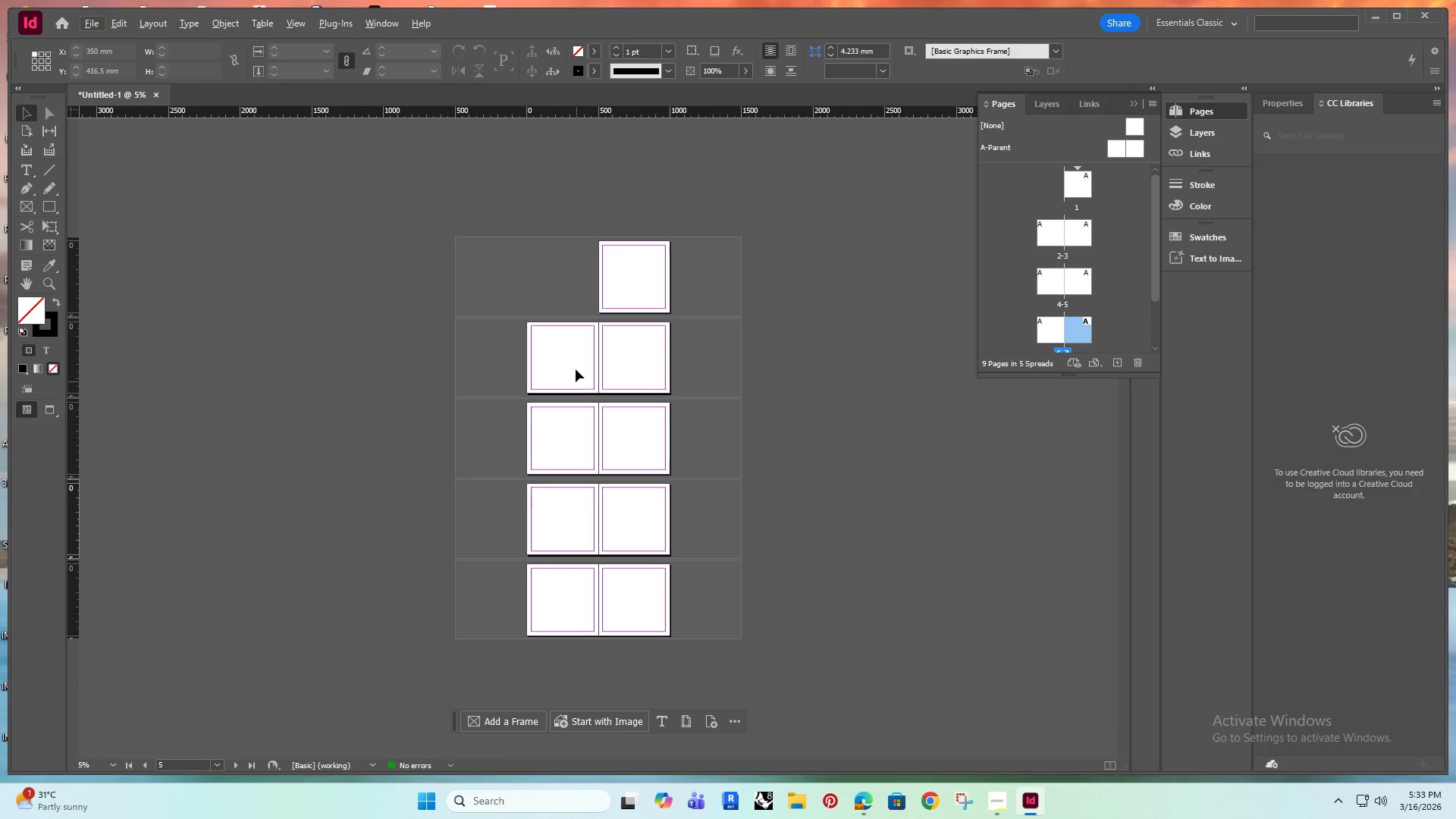 
hold_key(key=AltRight, duration=1.31)
 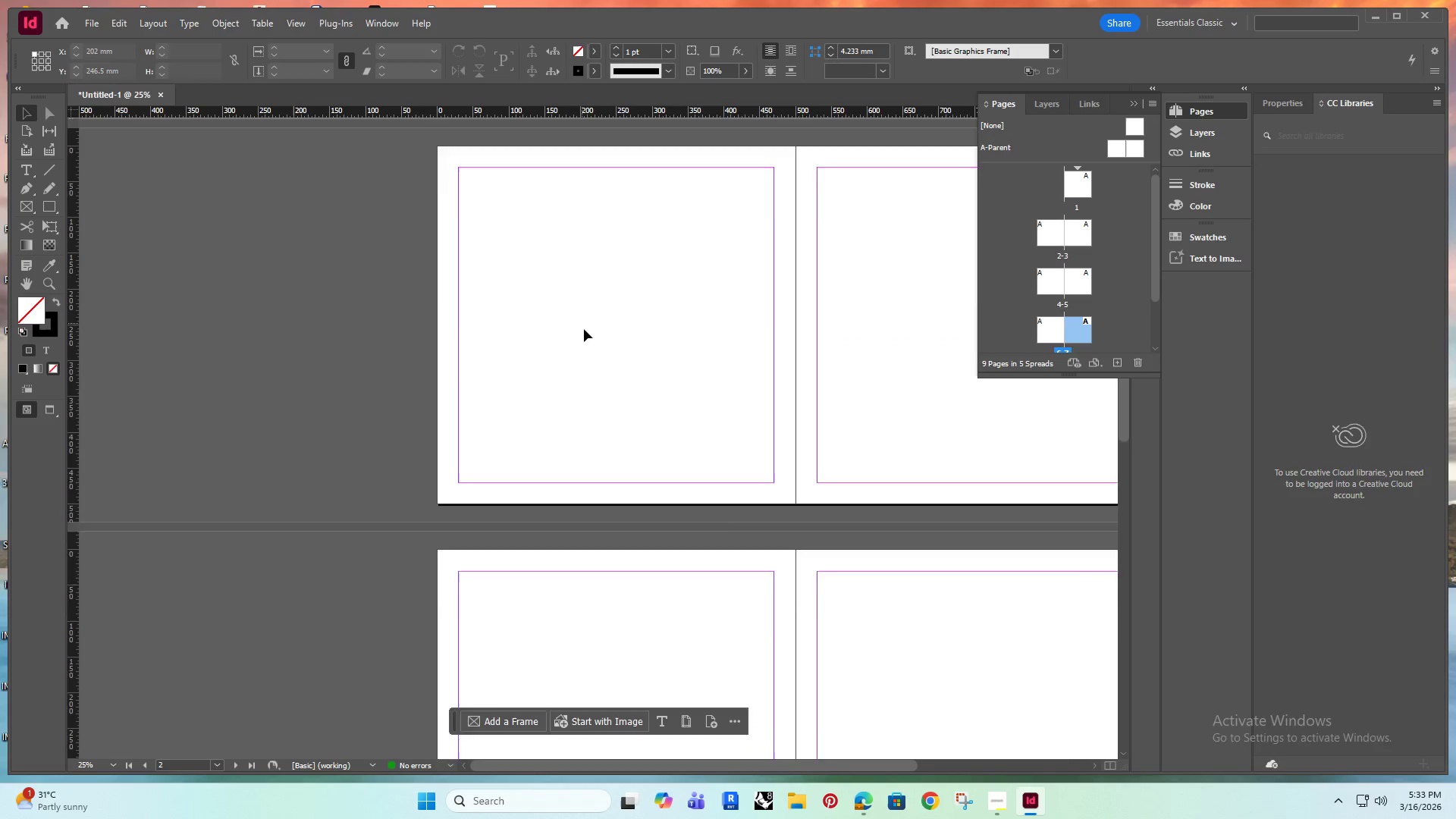 
scroll: coordinate [763, 360], scroll_direction: down, amount: 2.0
 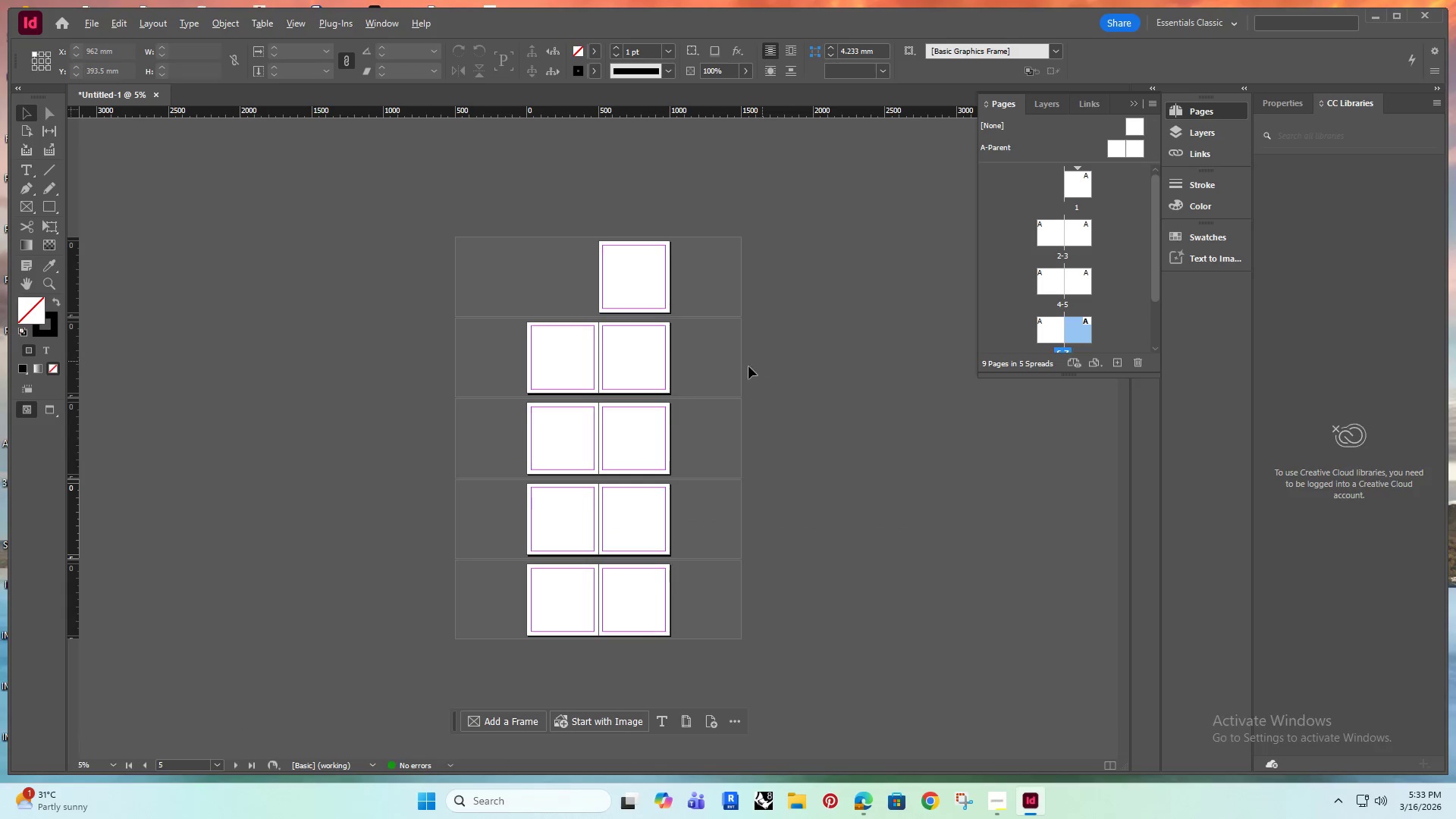 
scroll: coordinate [584, 329], scroll_direction: up, amount: 10.0
 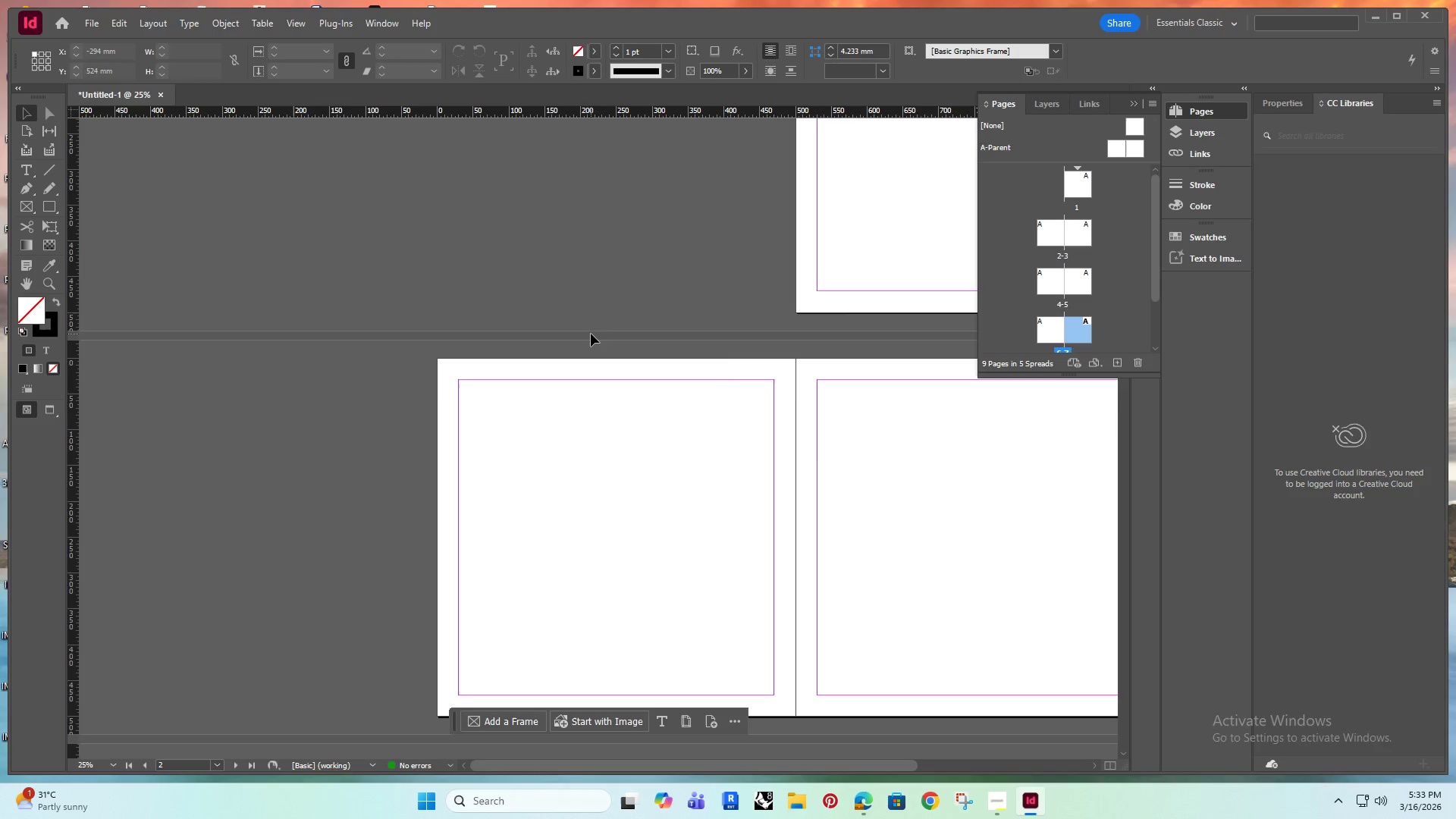 
hold_key(key=Space, duration=0.84)
 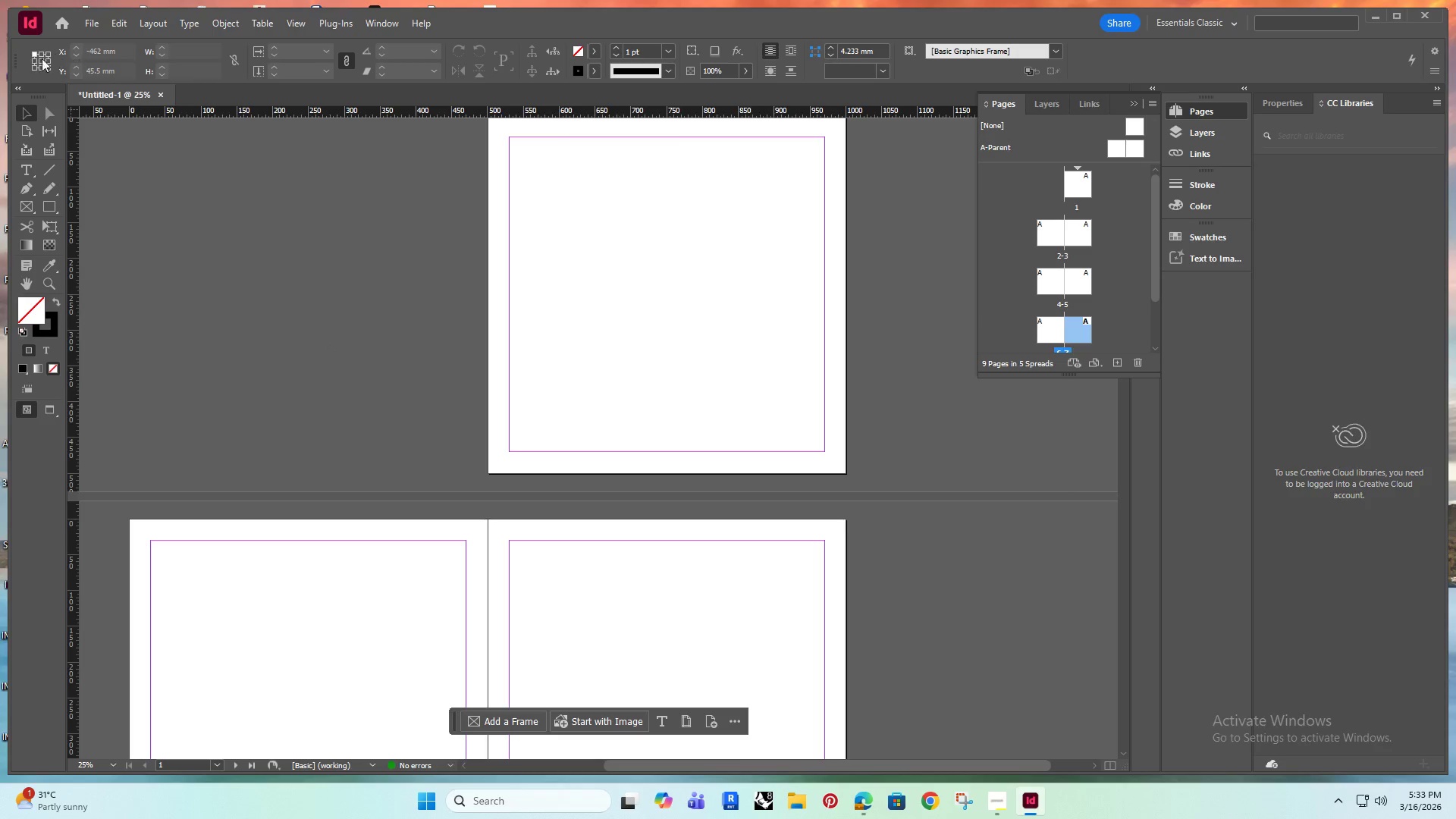 
scroll: coordinate [591, 334], scroll_direction: up, amount: 2.0
 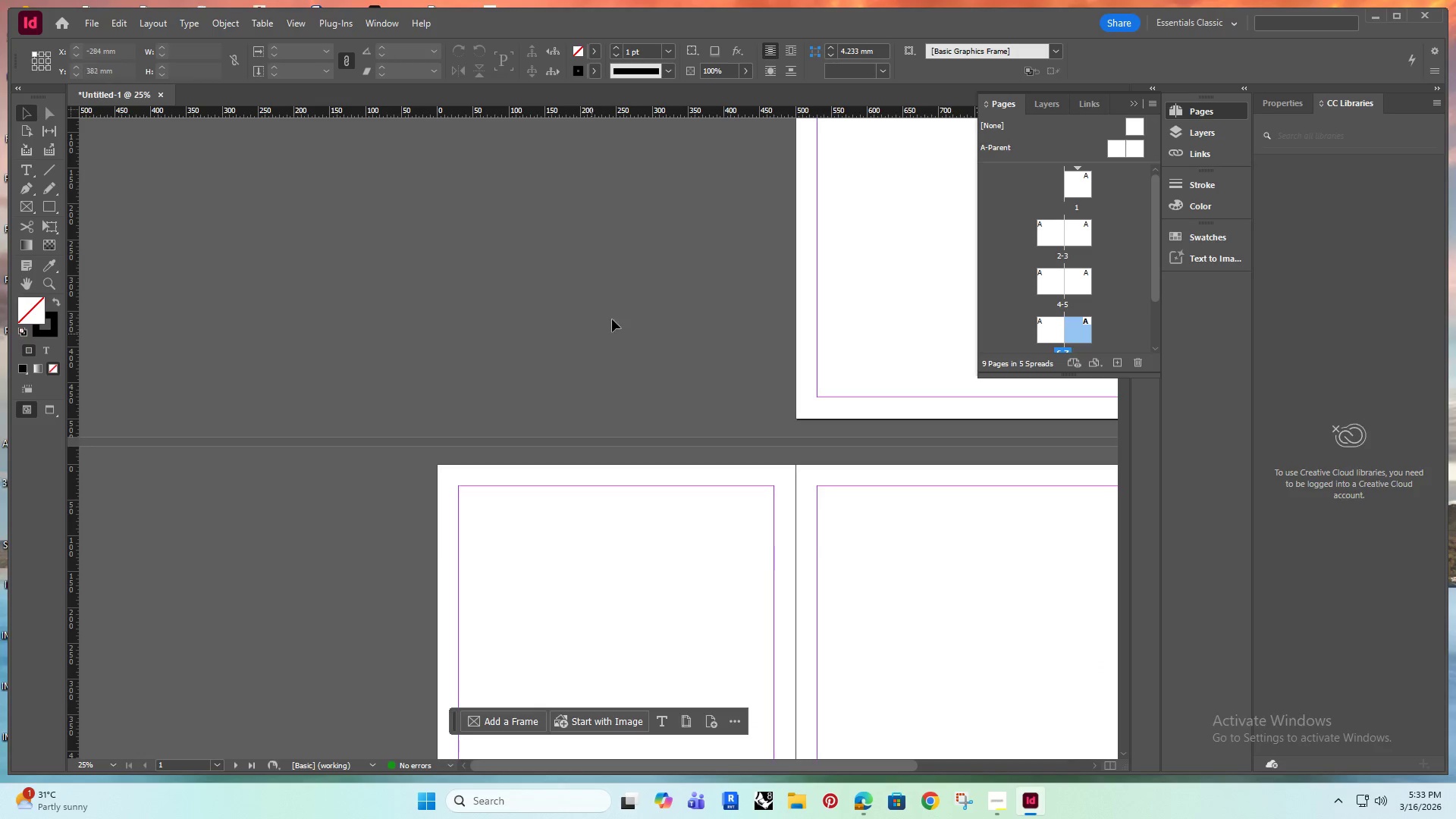 
left_click_drag(start_coordinate=[631, 288], to_coordinate=[323, 343])
 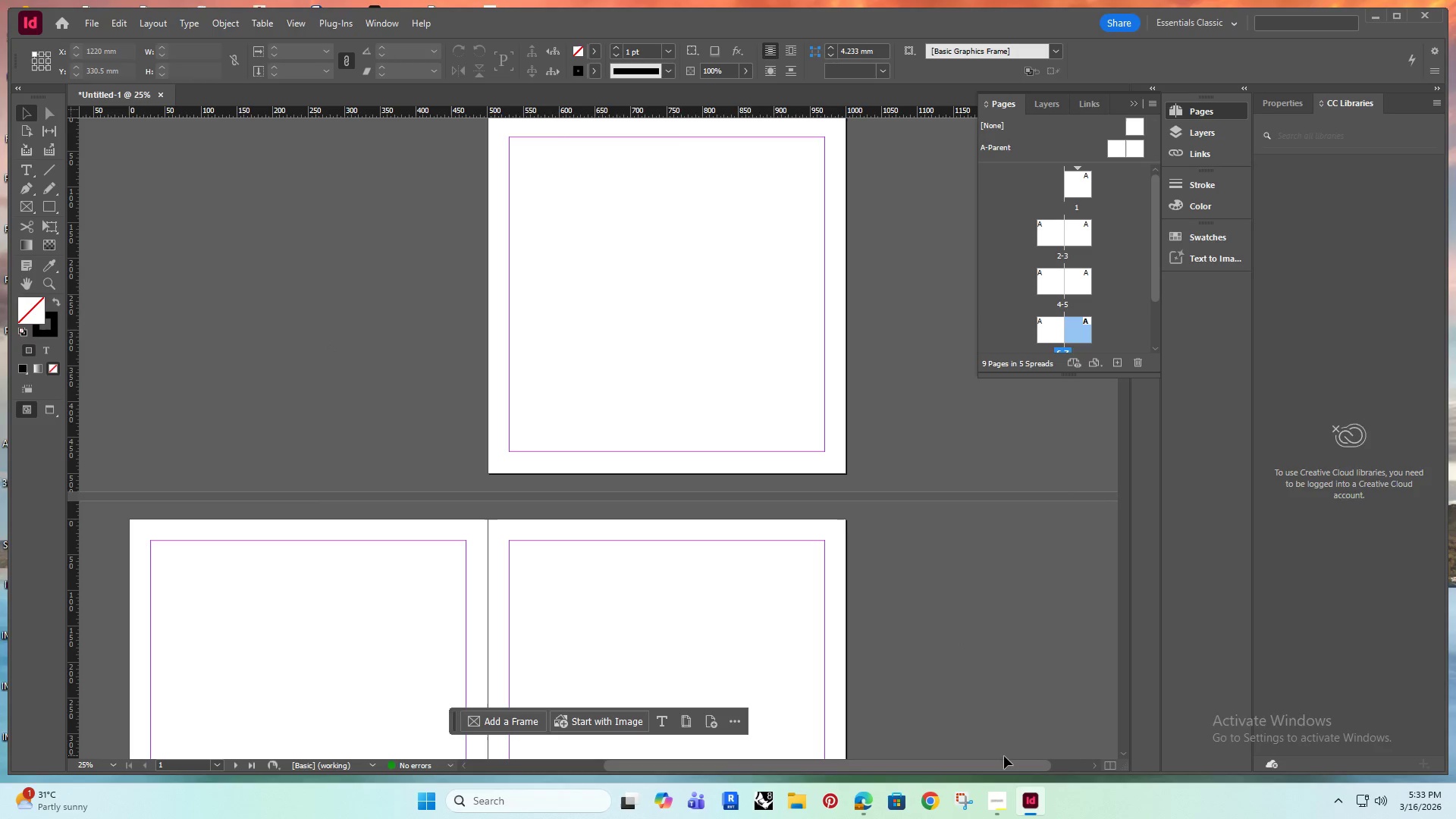 
left_click([861, 804])
 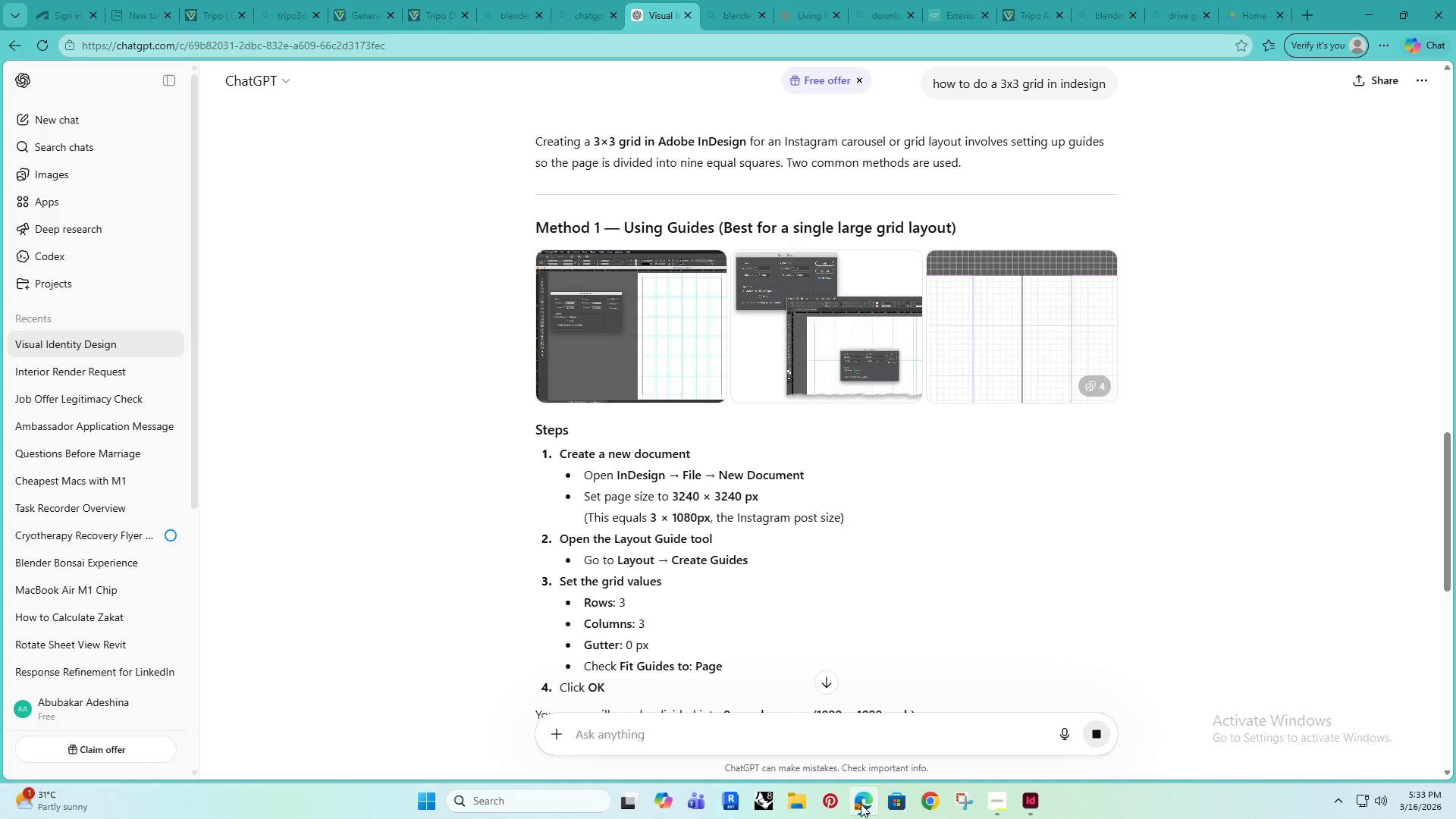 
wait(8.19)
 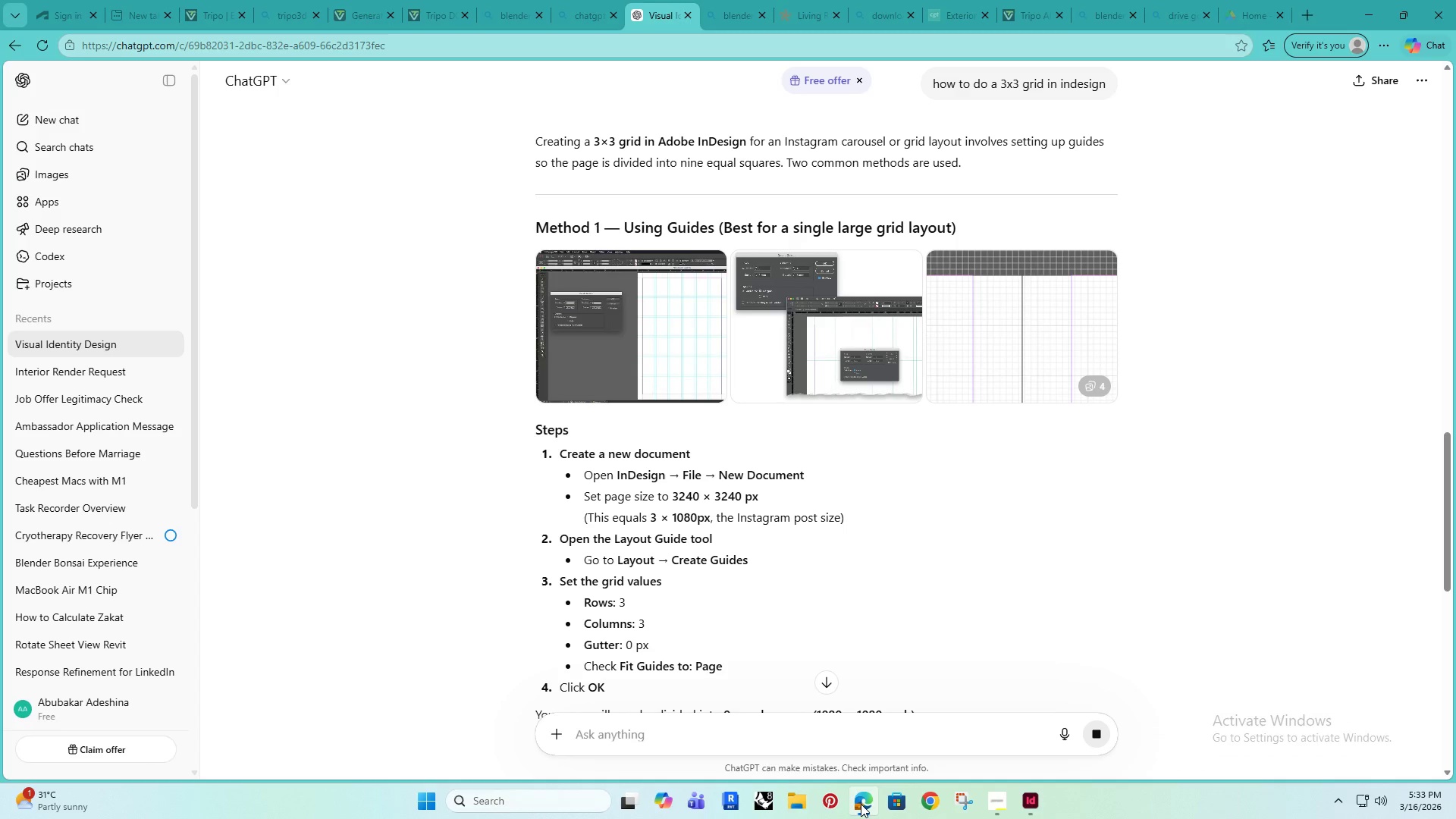 
left_click([864, 808])
 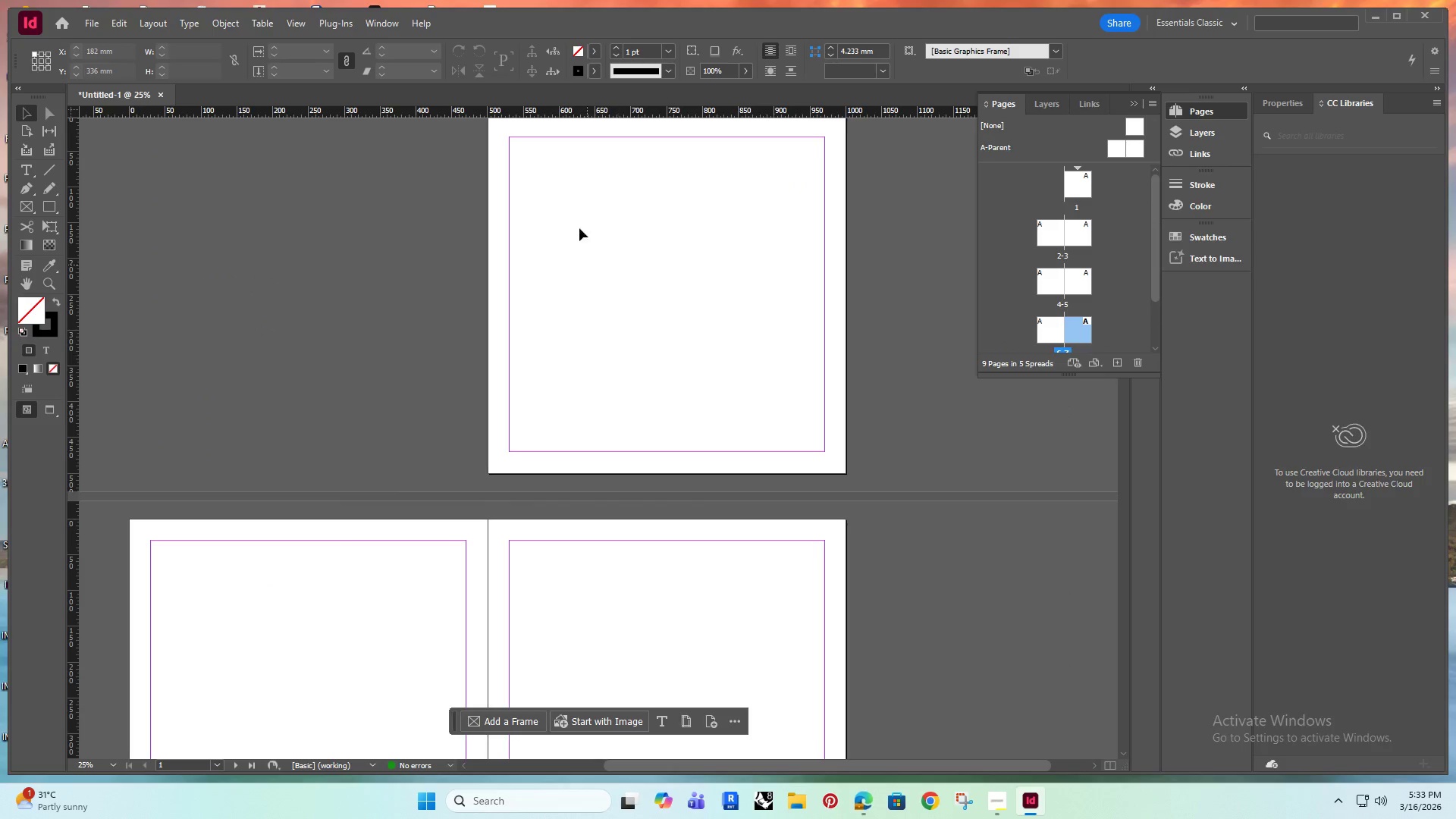 
left_click([375, 215])
 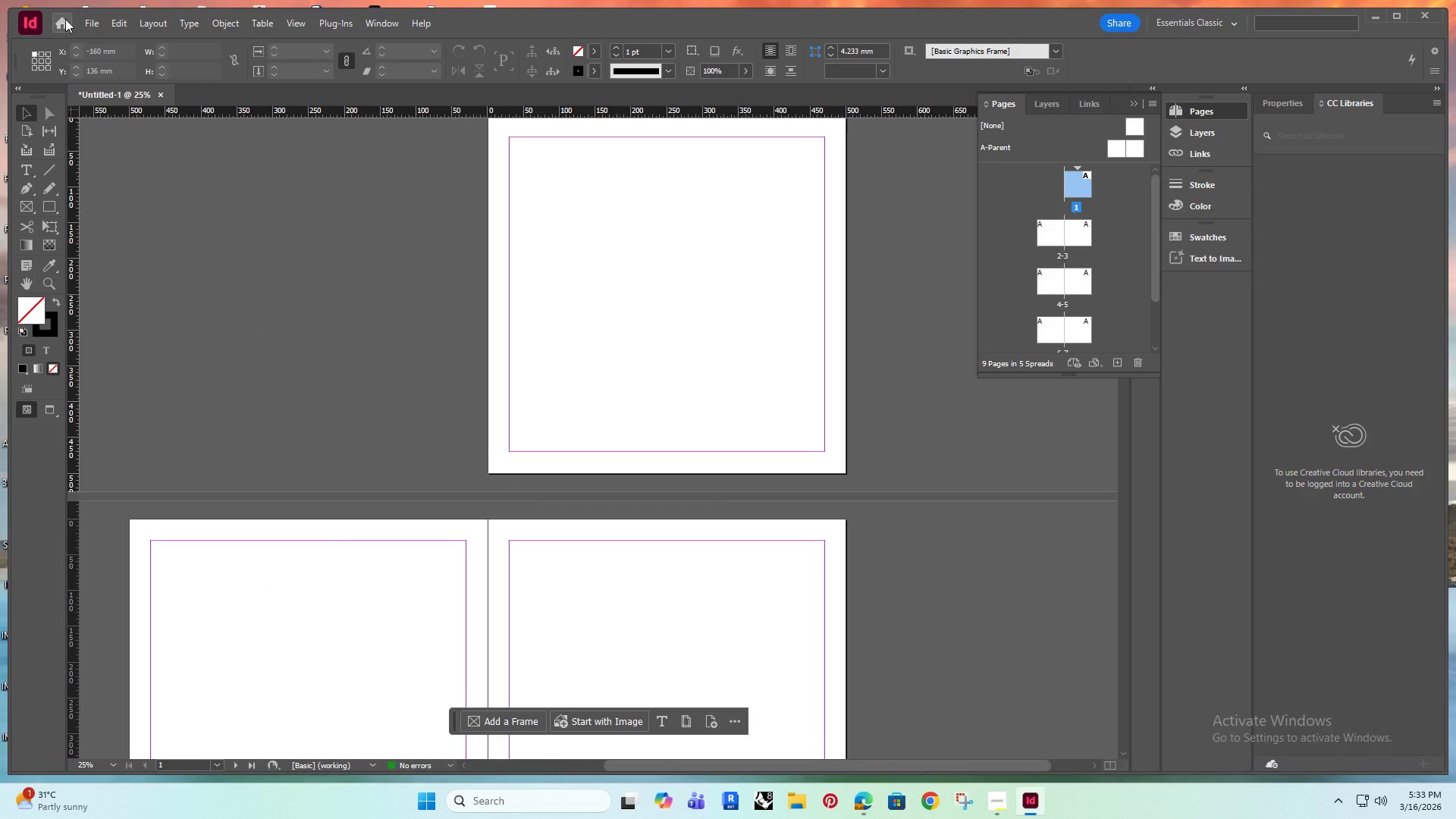 
left_click([81, 20])
 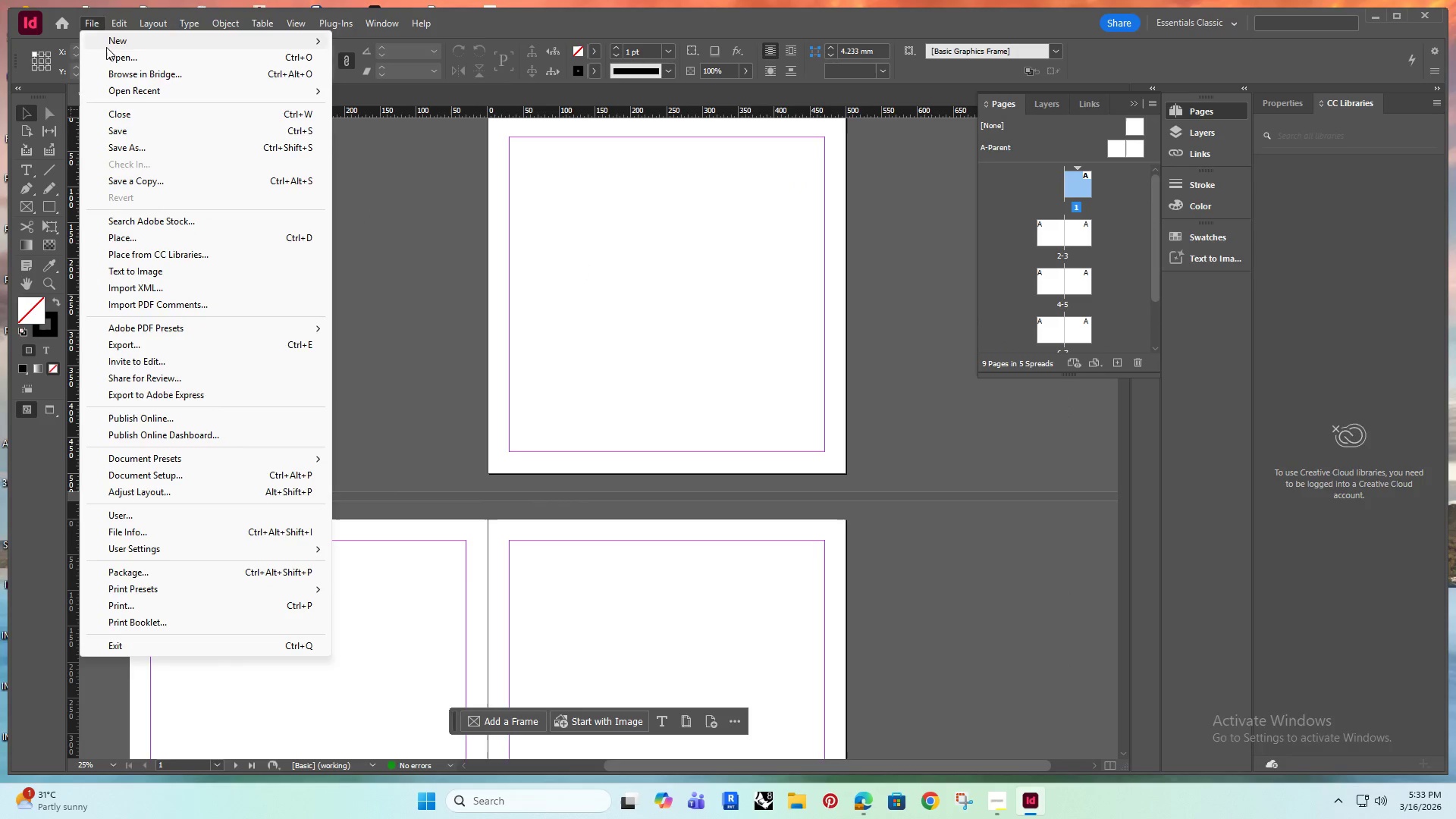 
left_click([124, 36])
 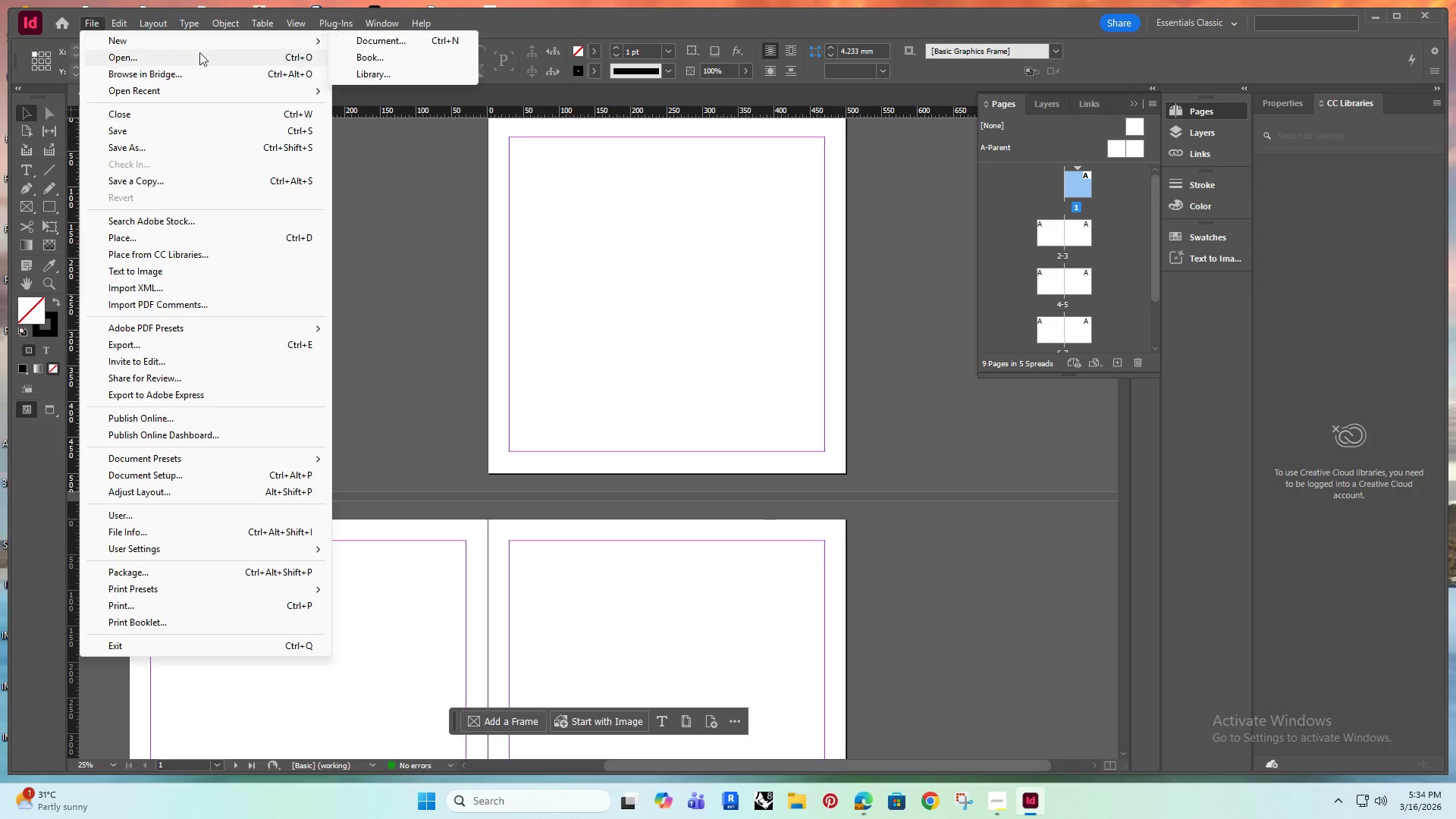 
left_click([190, 46])
 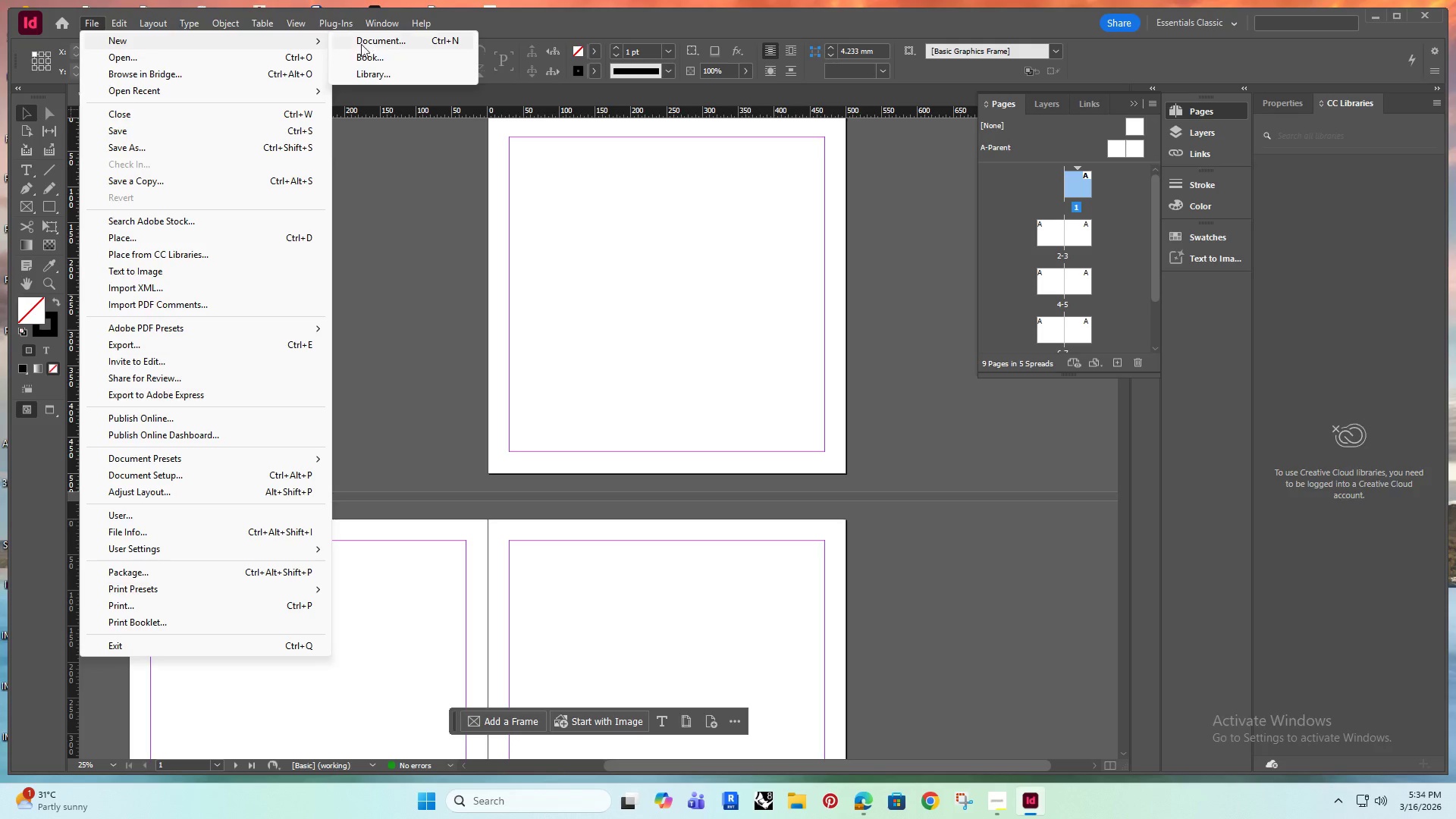 
left_click([371, 41])
 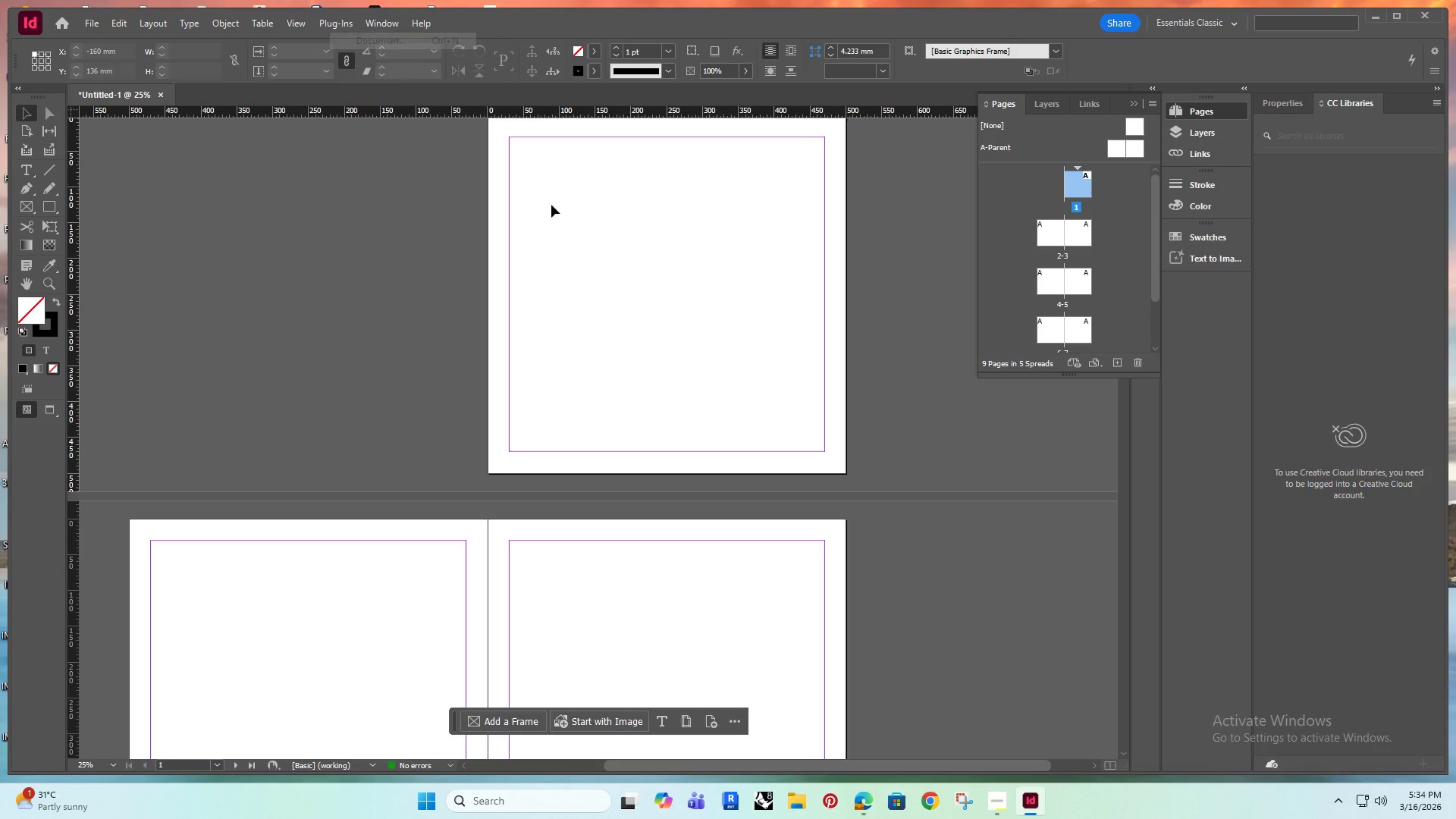 
mouse_move([686, 313])
 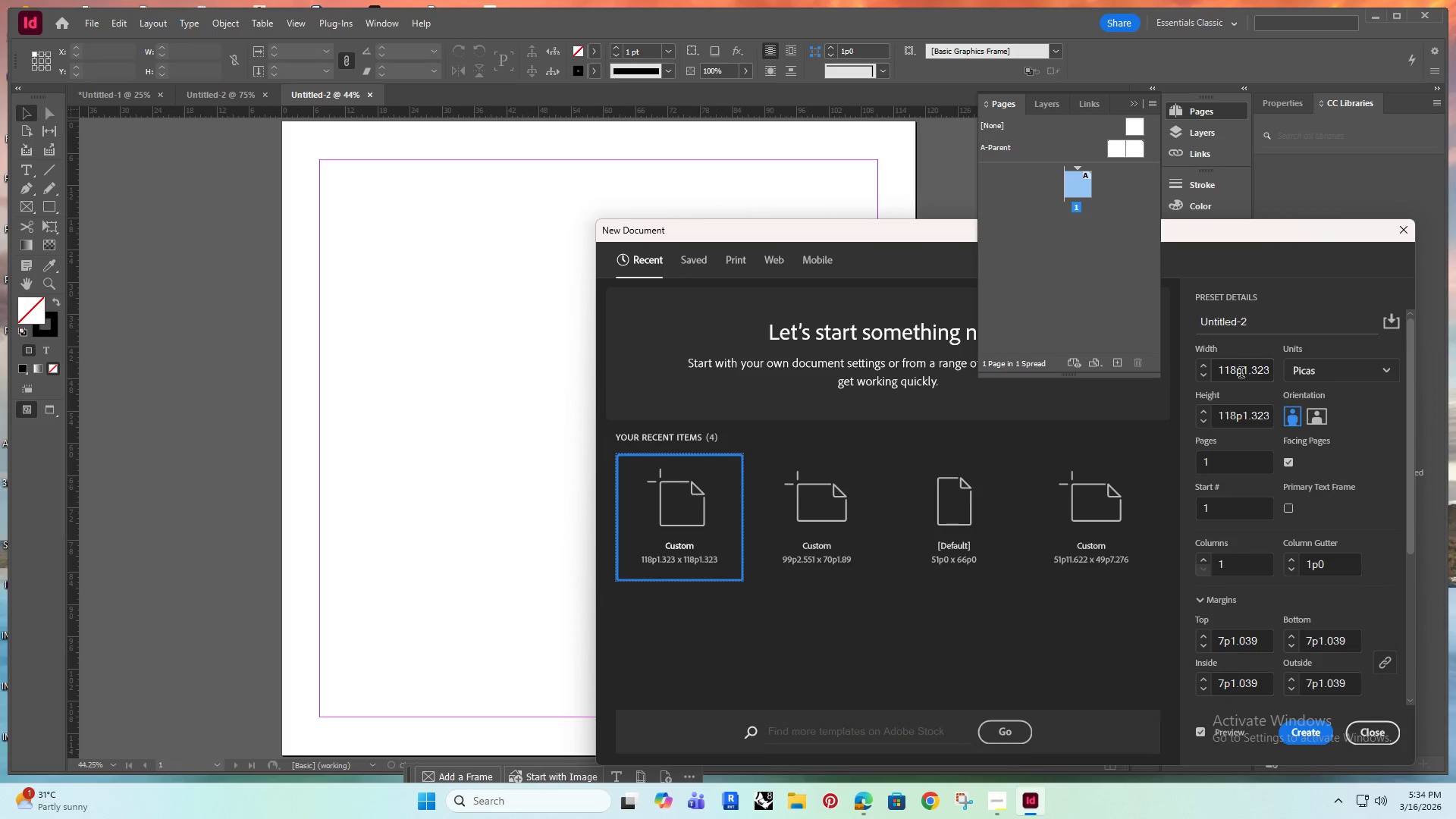 
left_click([770, 617])
 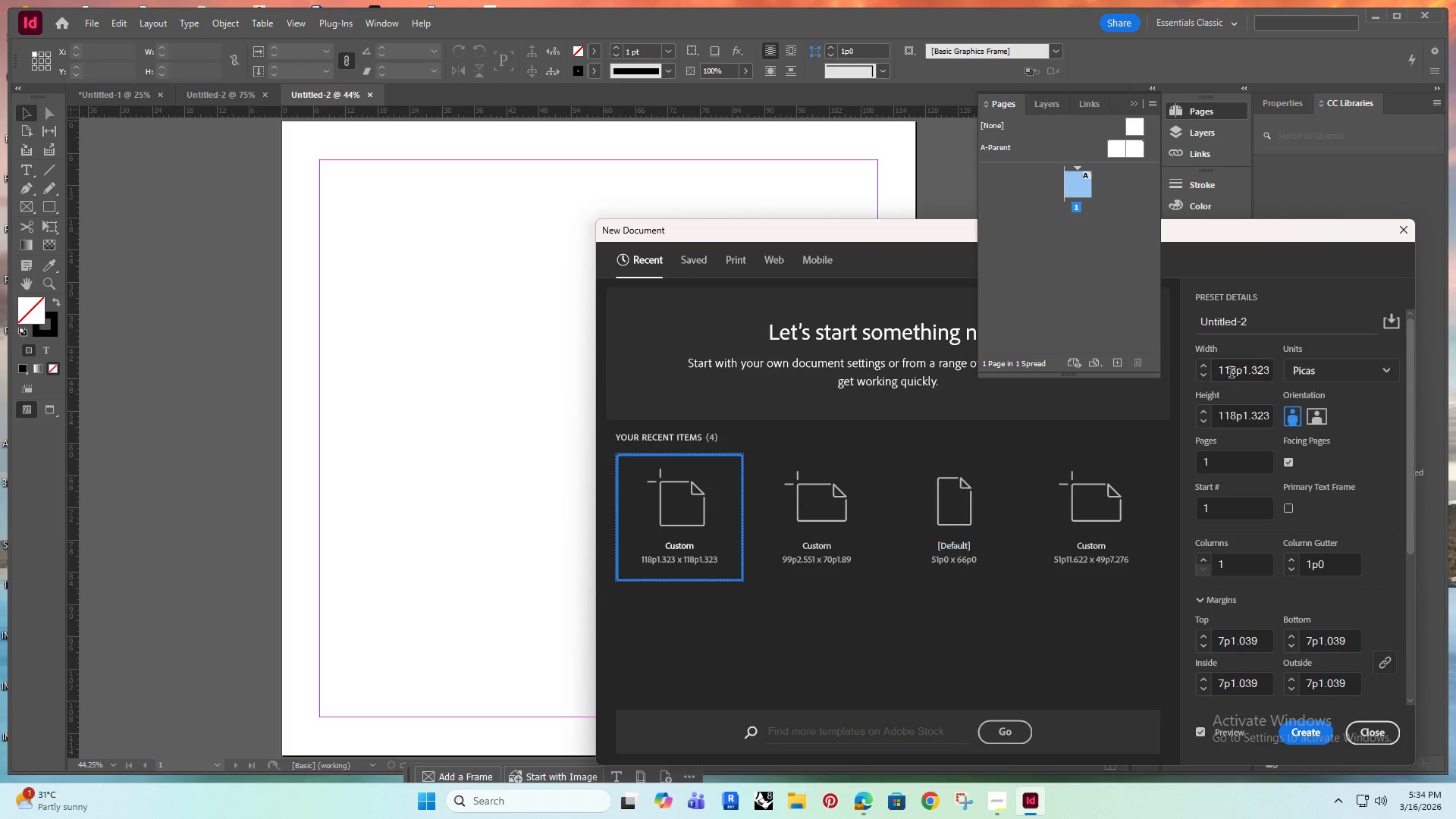 
left_click([1330, 368])
 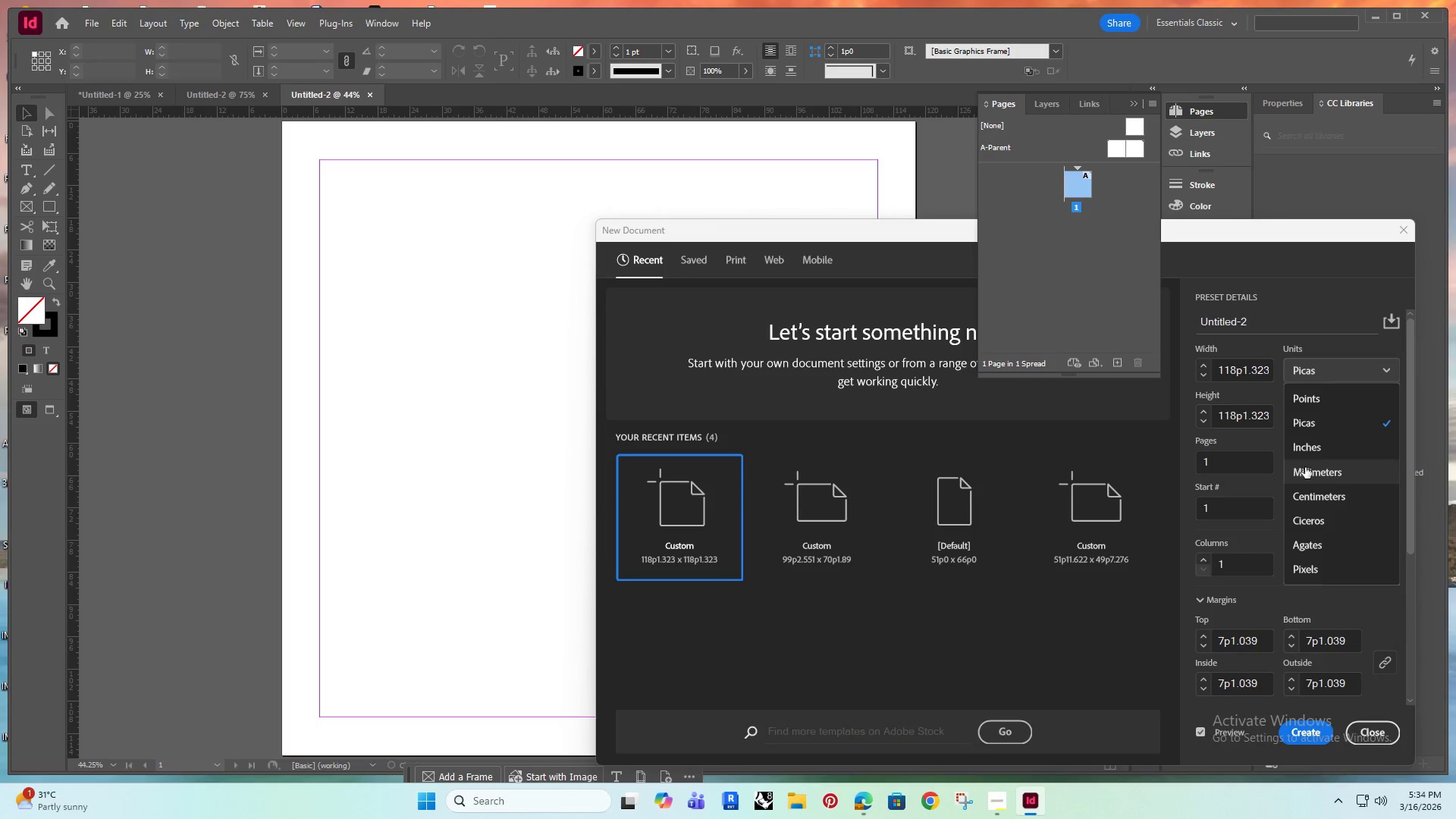 
left_click([1311, 473])
 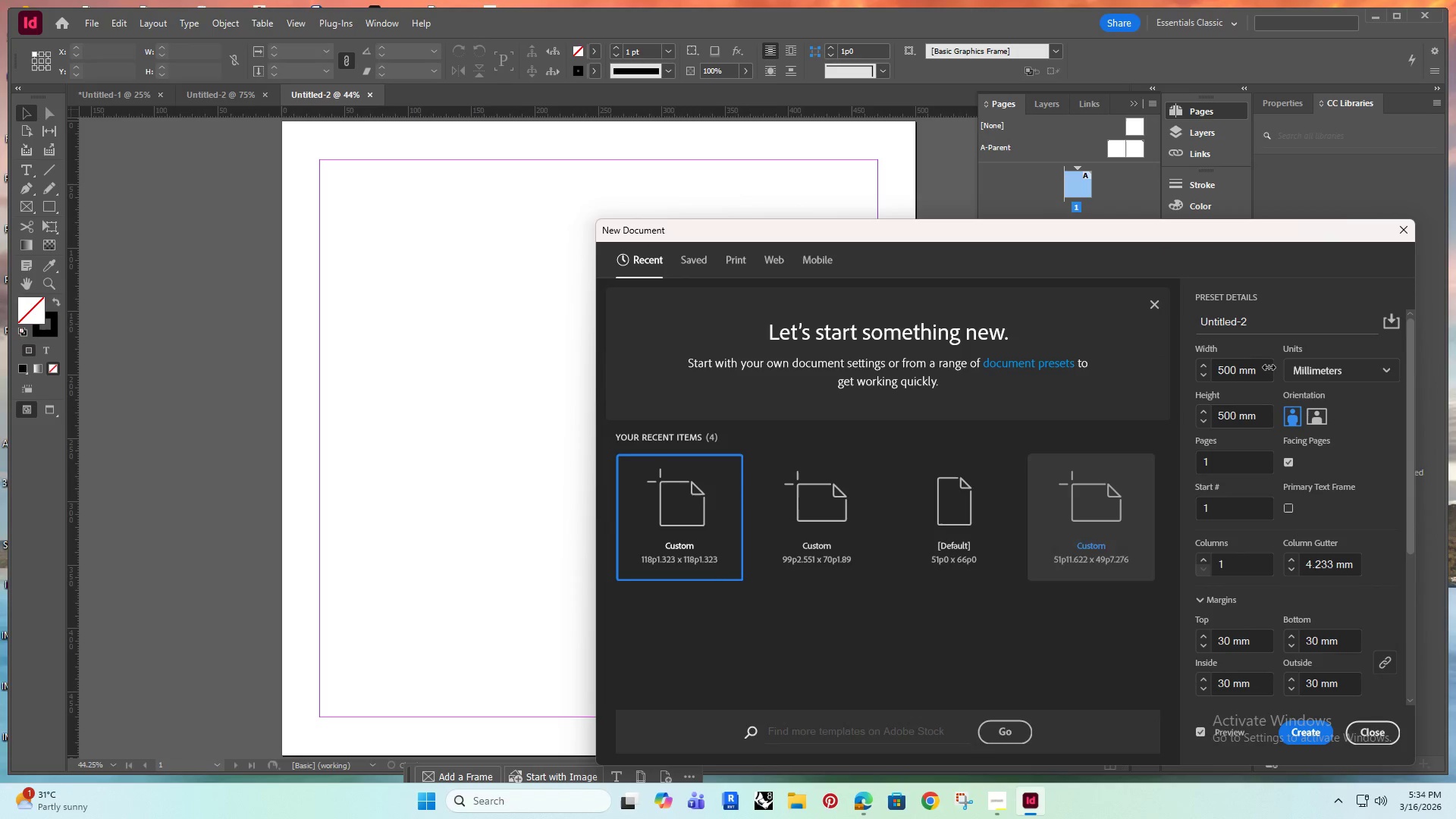 
left_click([1342, 382])
 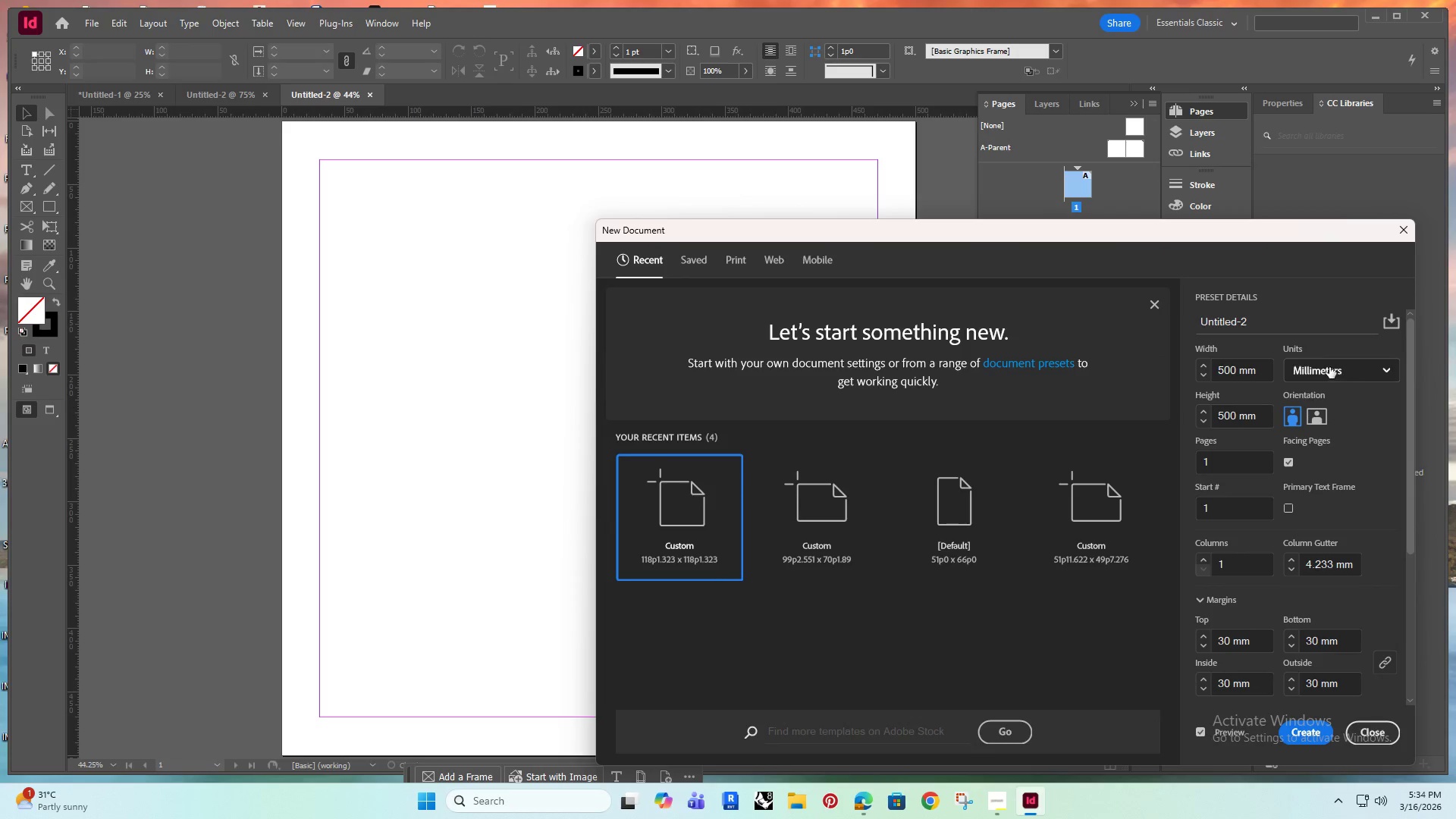 
left_click([1329, 367])
 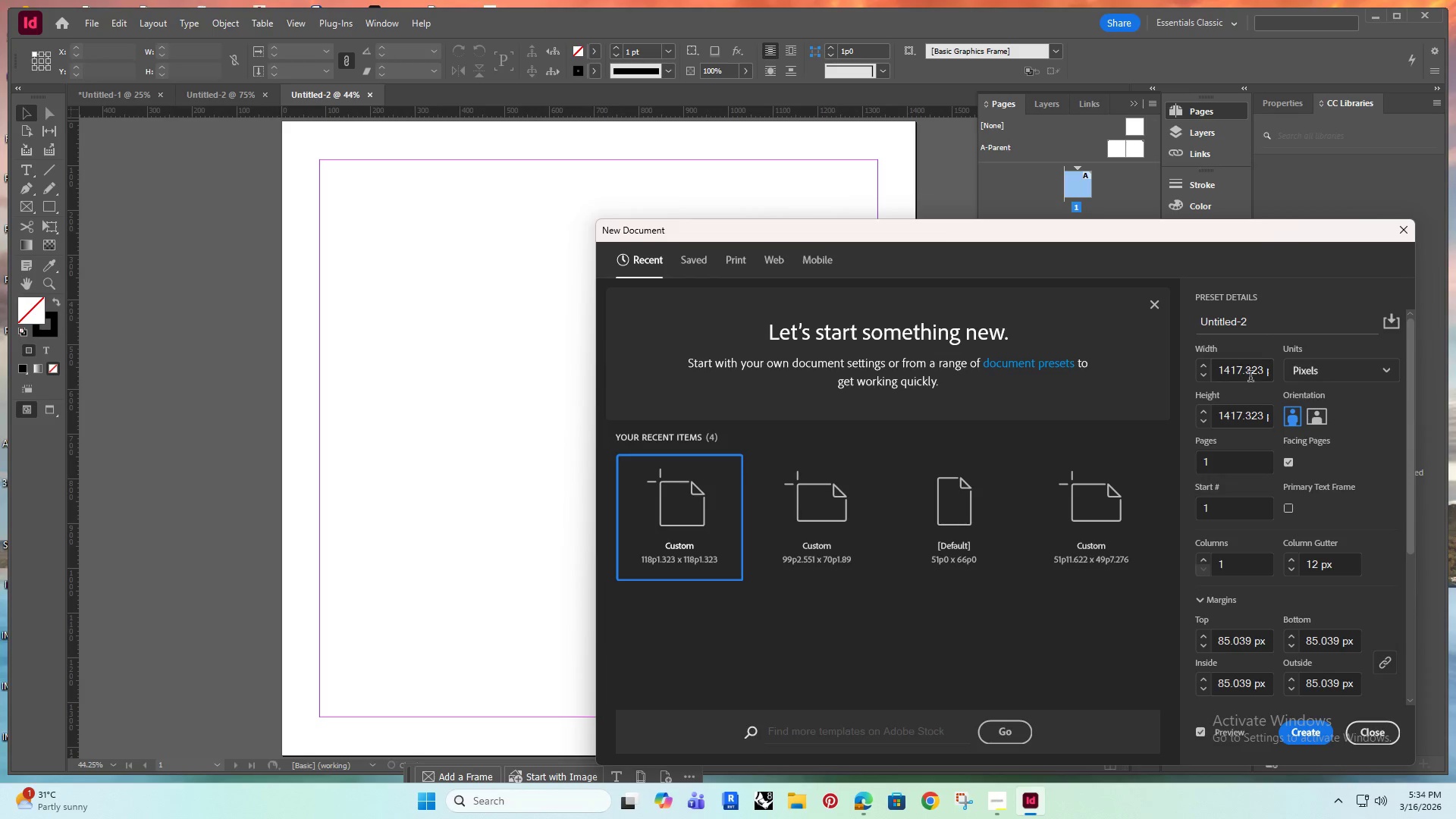 
double_click([1254, 375])
 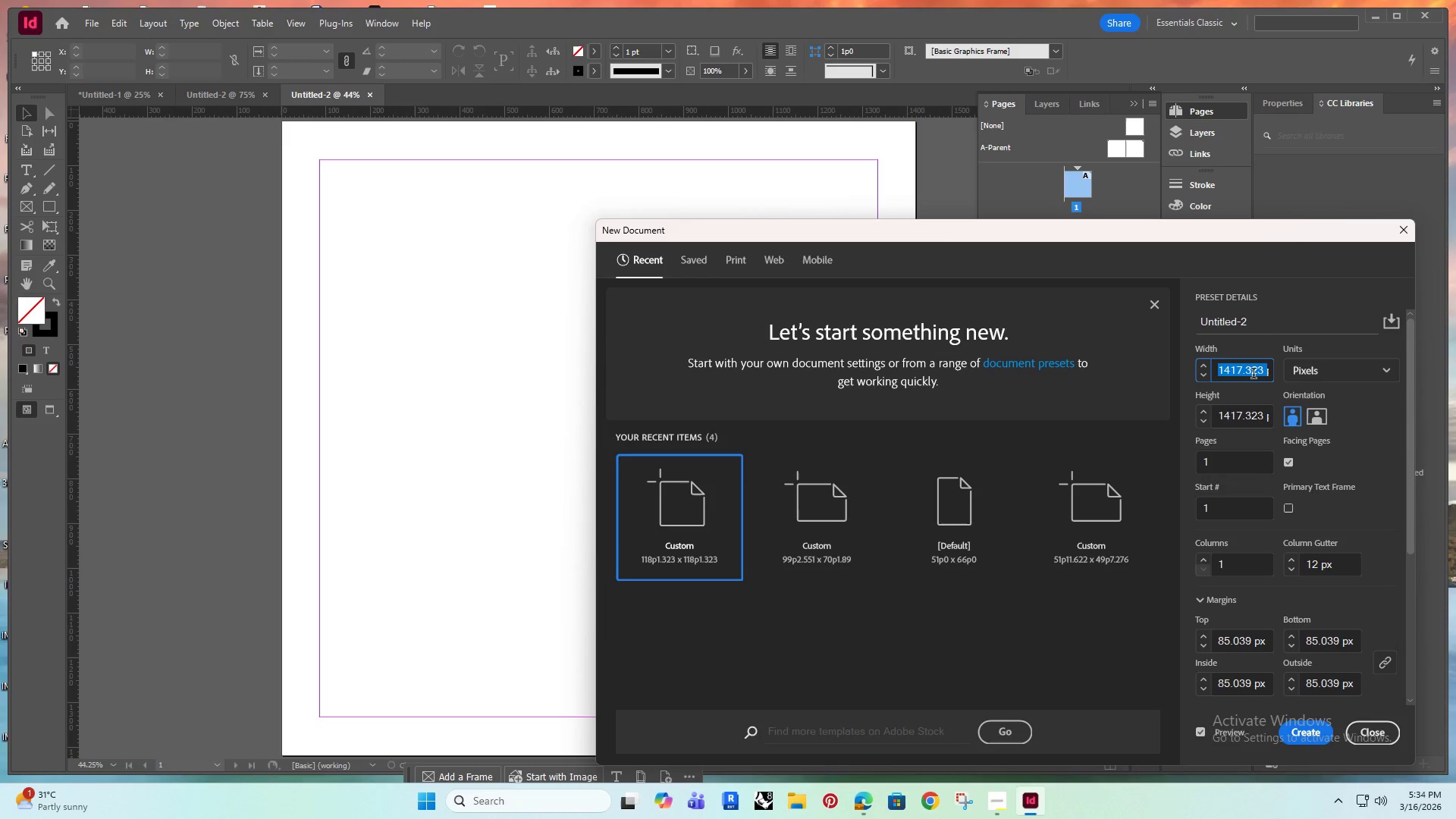 
type(3240)
 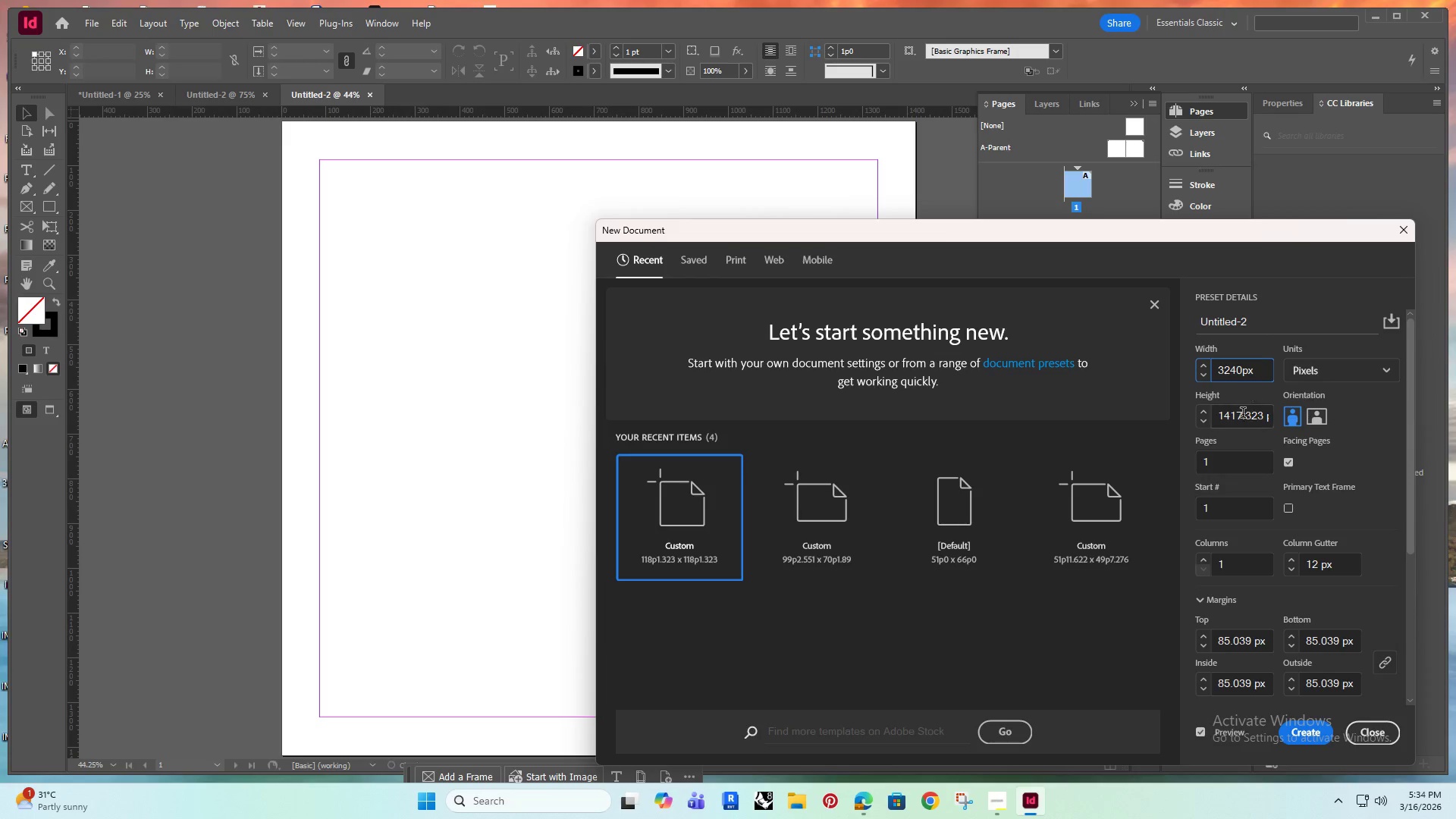 
double_click([1241, 413])
 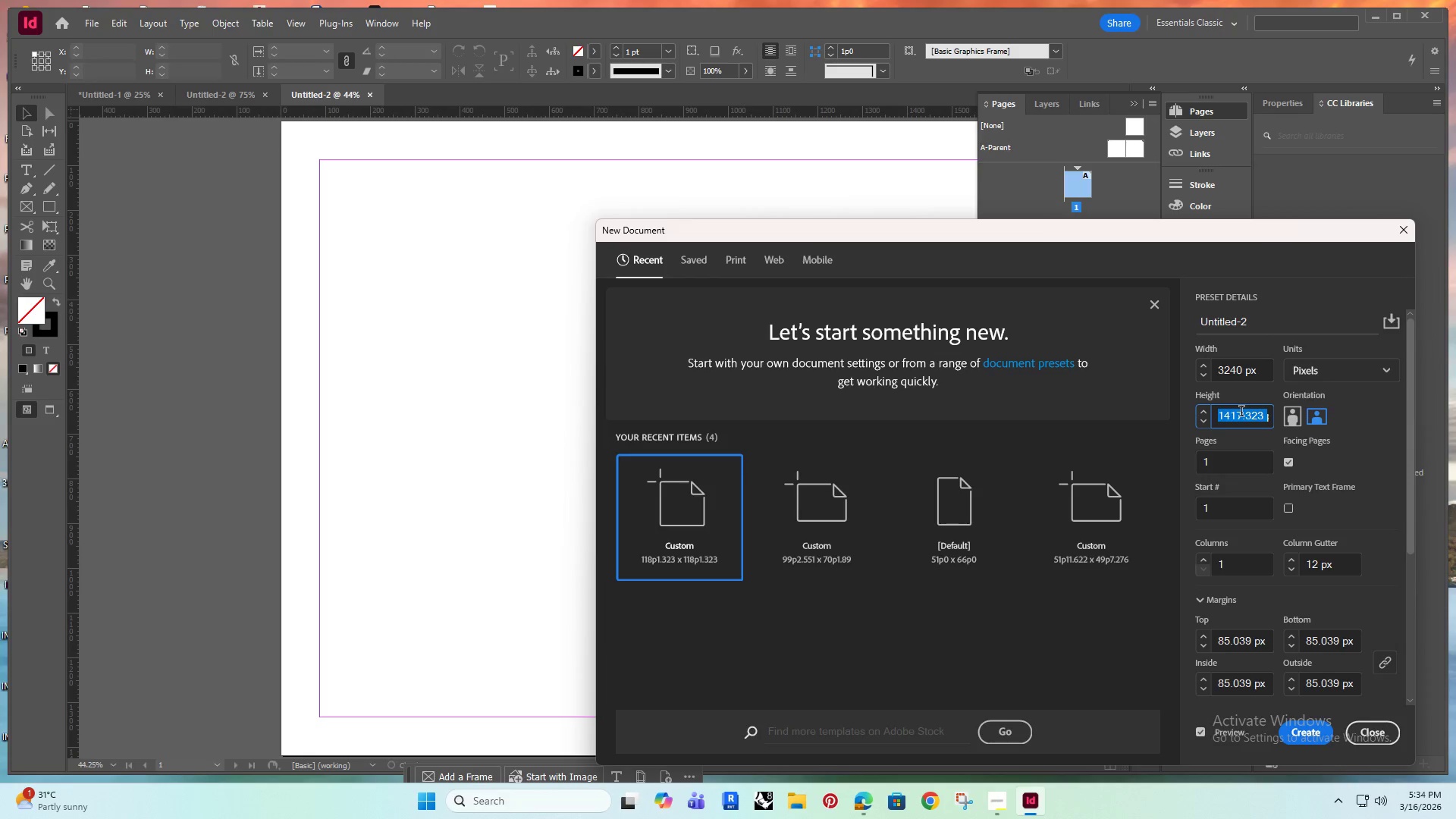 
type(3240)
 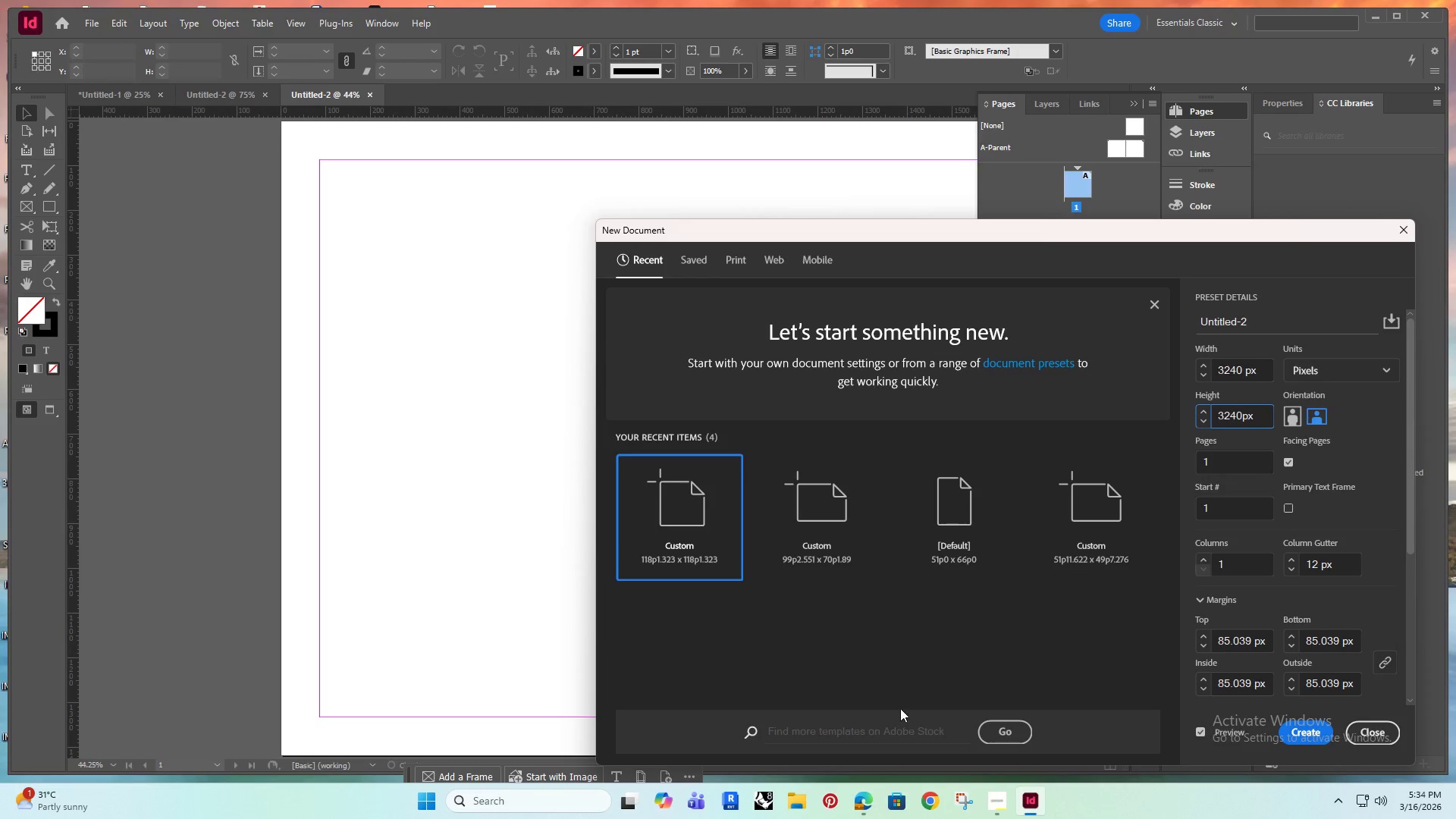 
left_click([910, 645])
 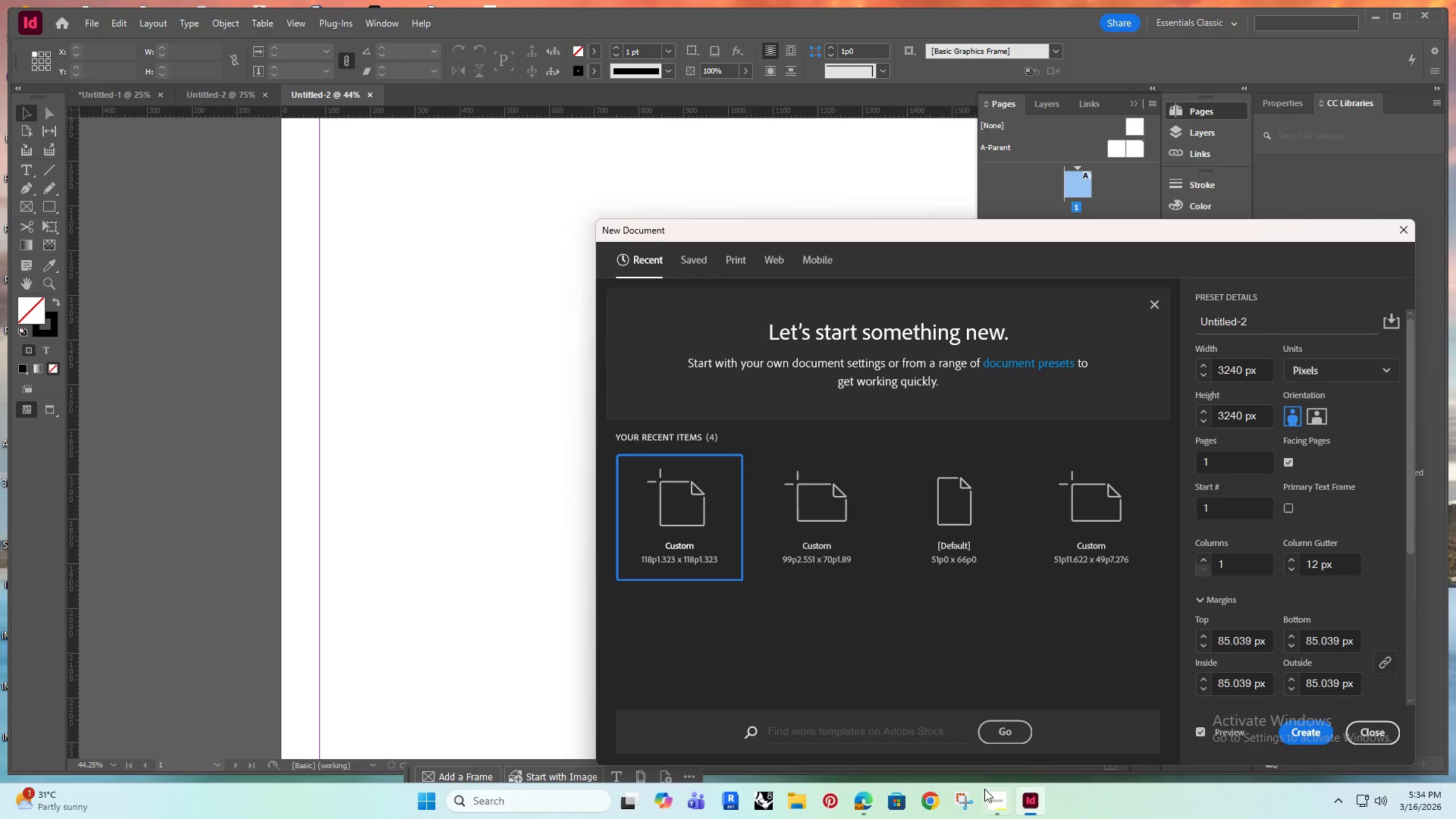 
left_click([990, 796])